 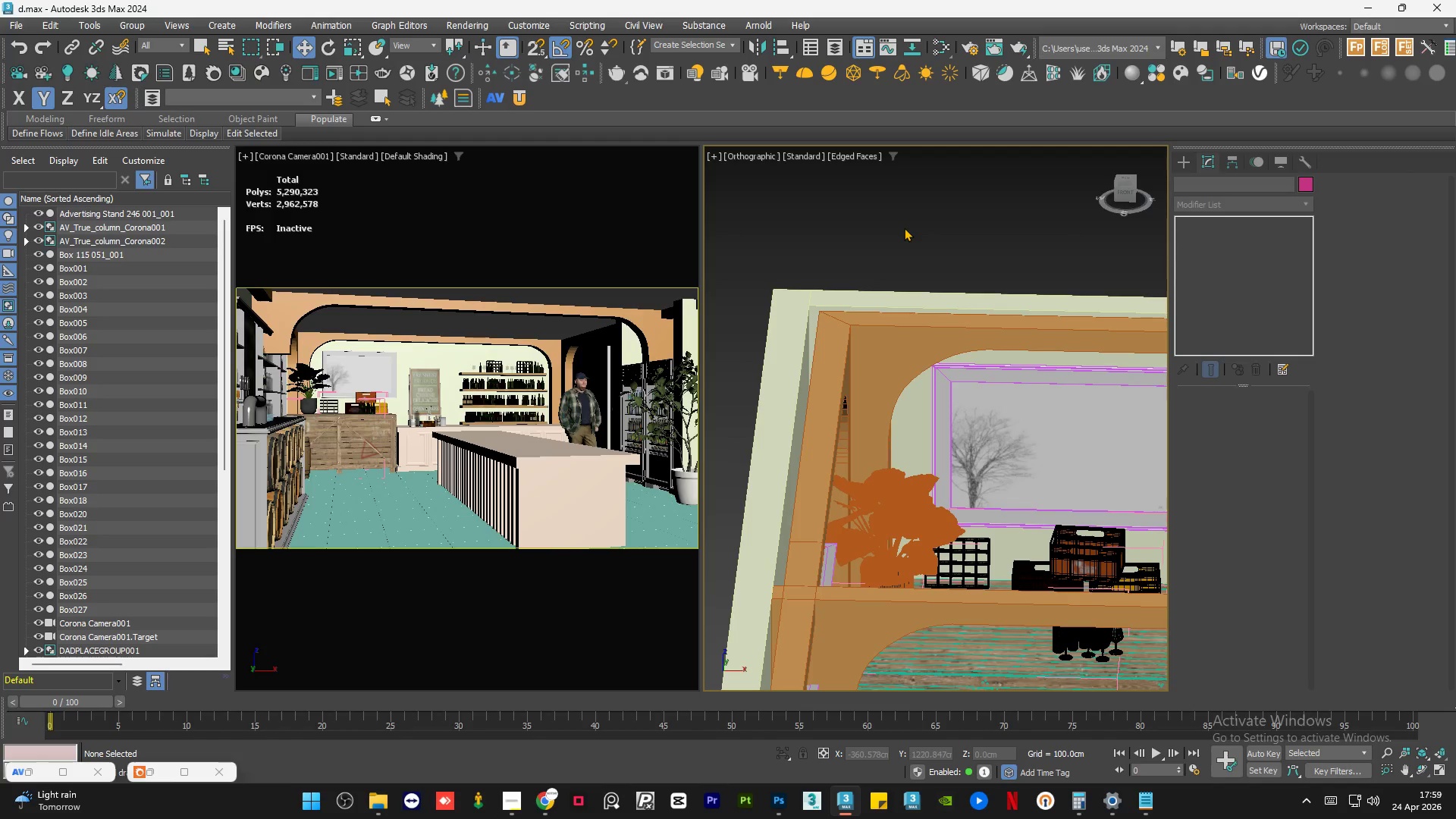 
key(Control+S)
 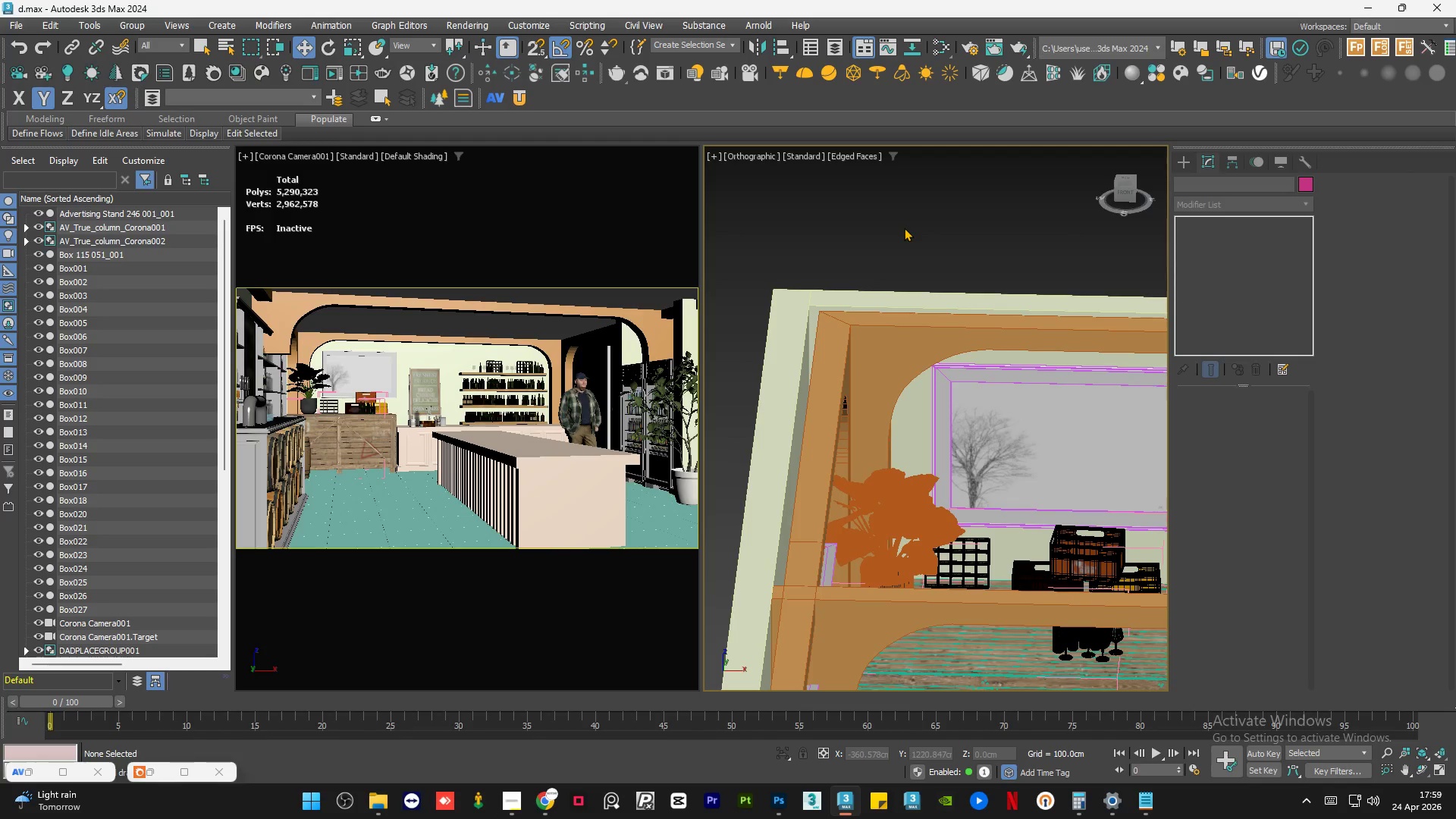 
wait(5.26)
 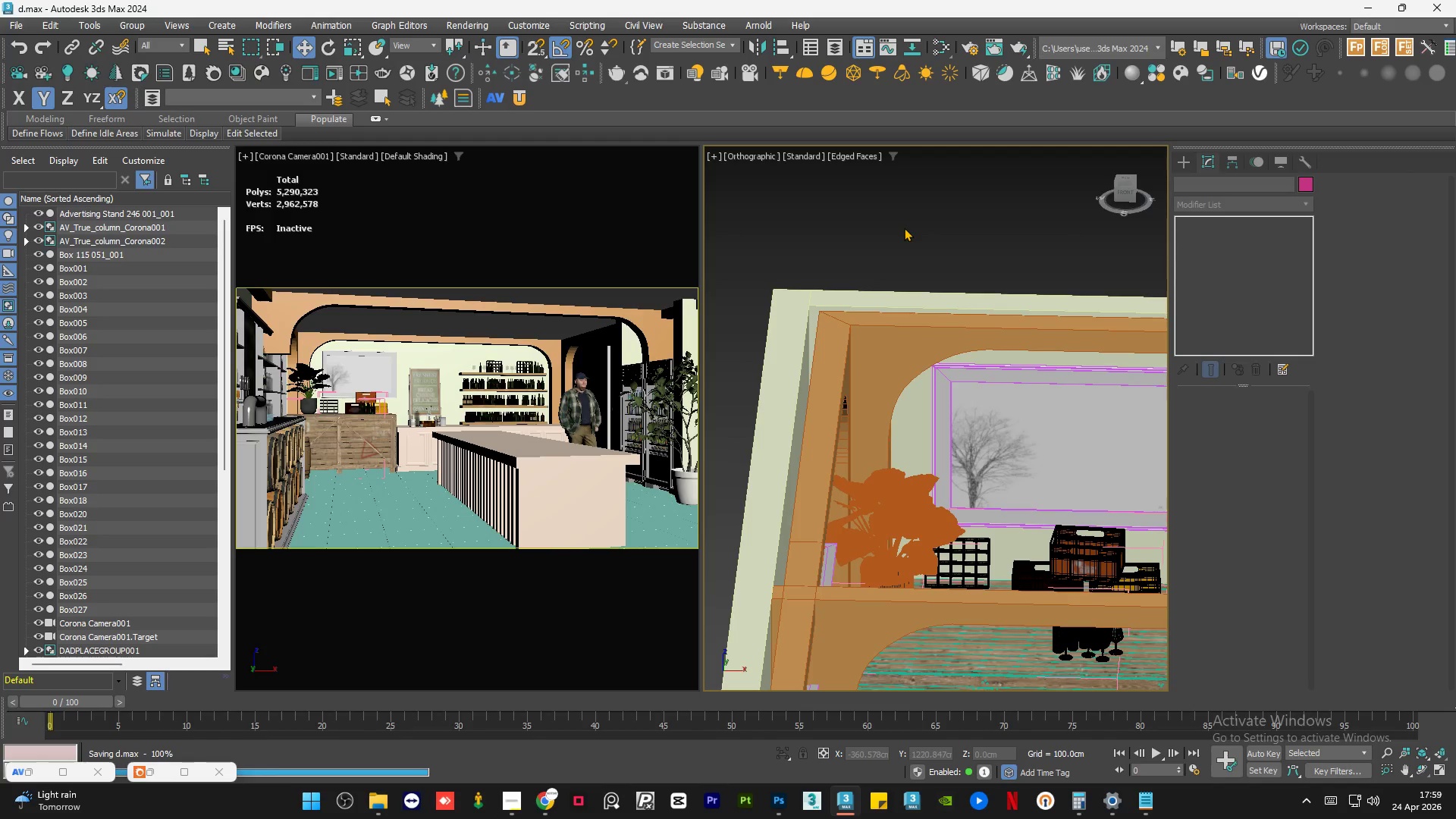 
scroll: coordinate [849, 338], scroll_direction: down, amount: 3.0
 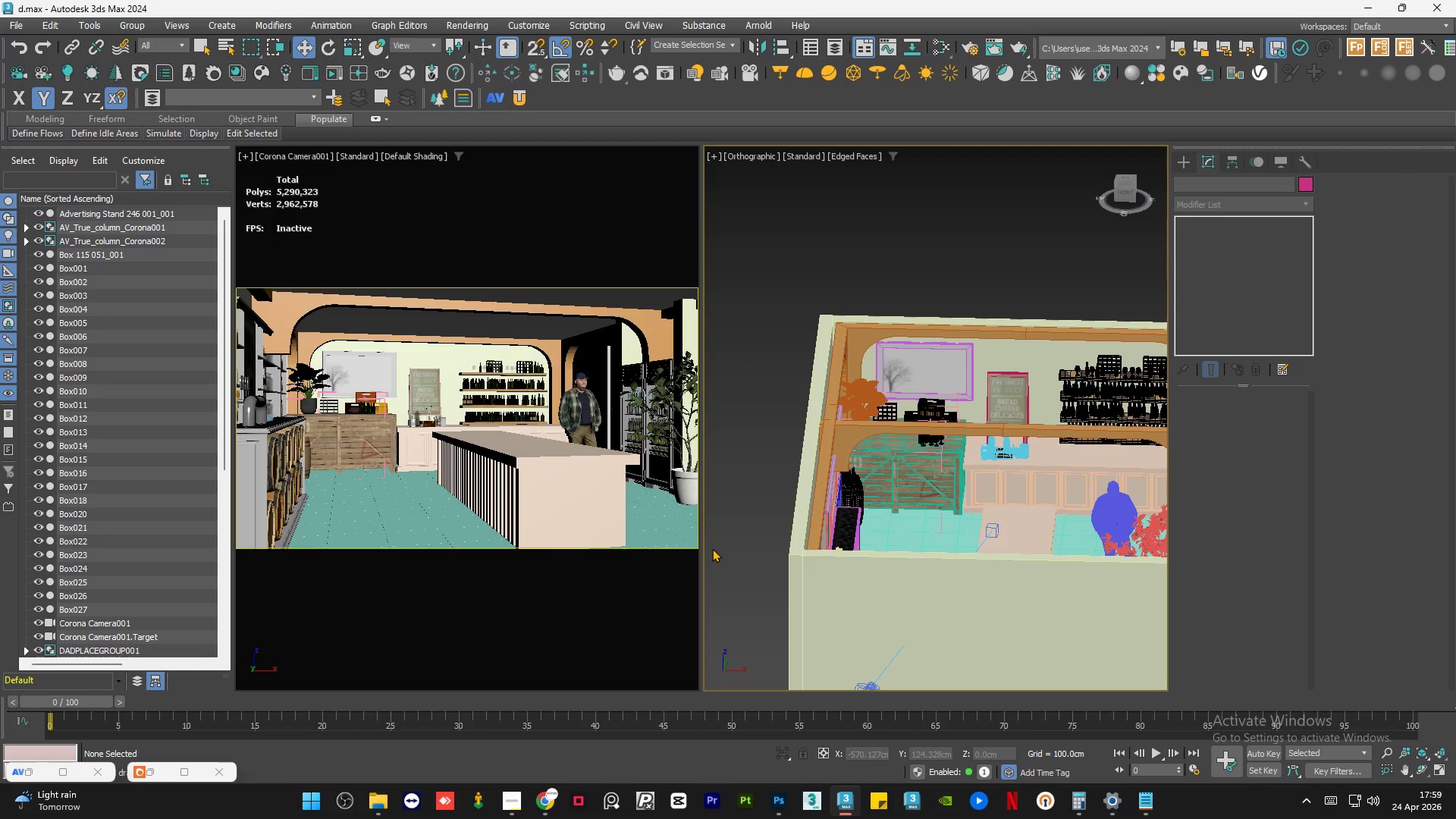 
key(PlayPause)
 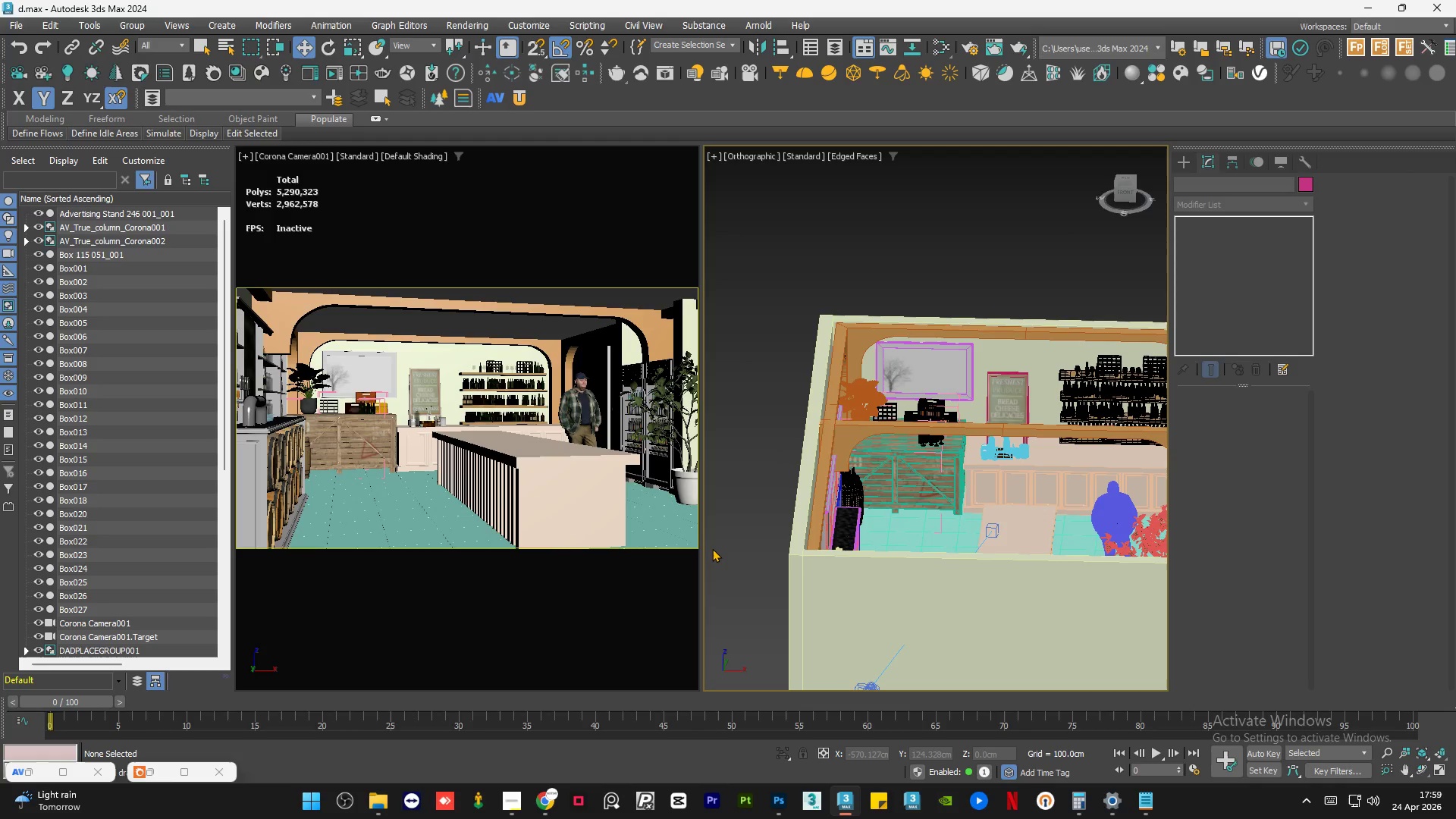 
left_click([836, 438])
 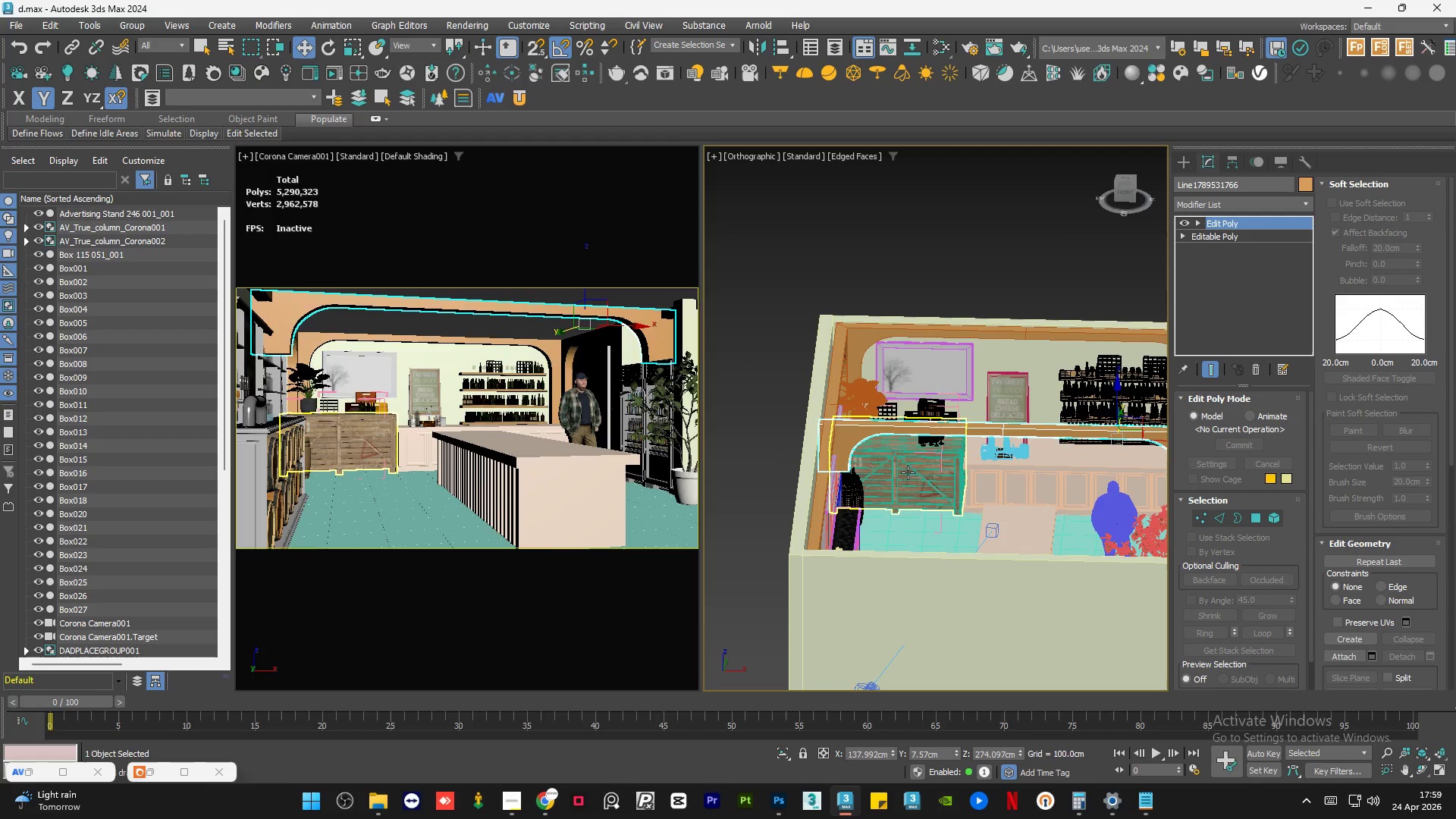 
hold_key(key=AltLeft, duration=1.05)
 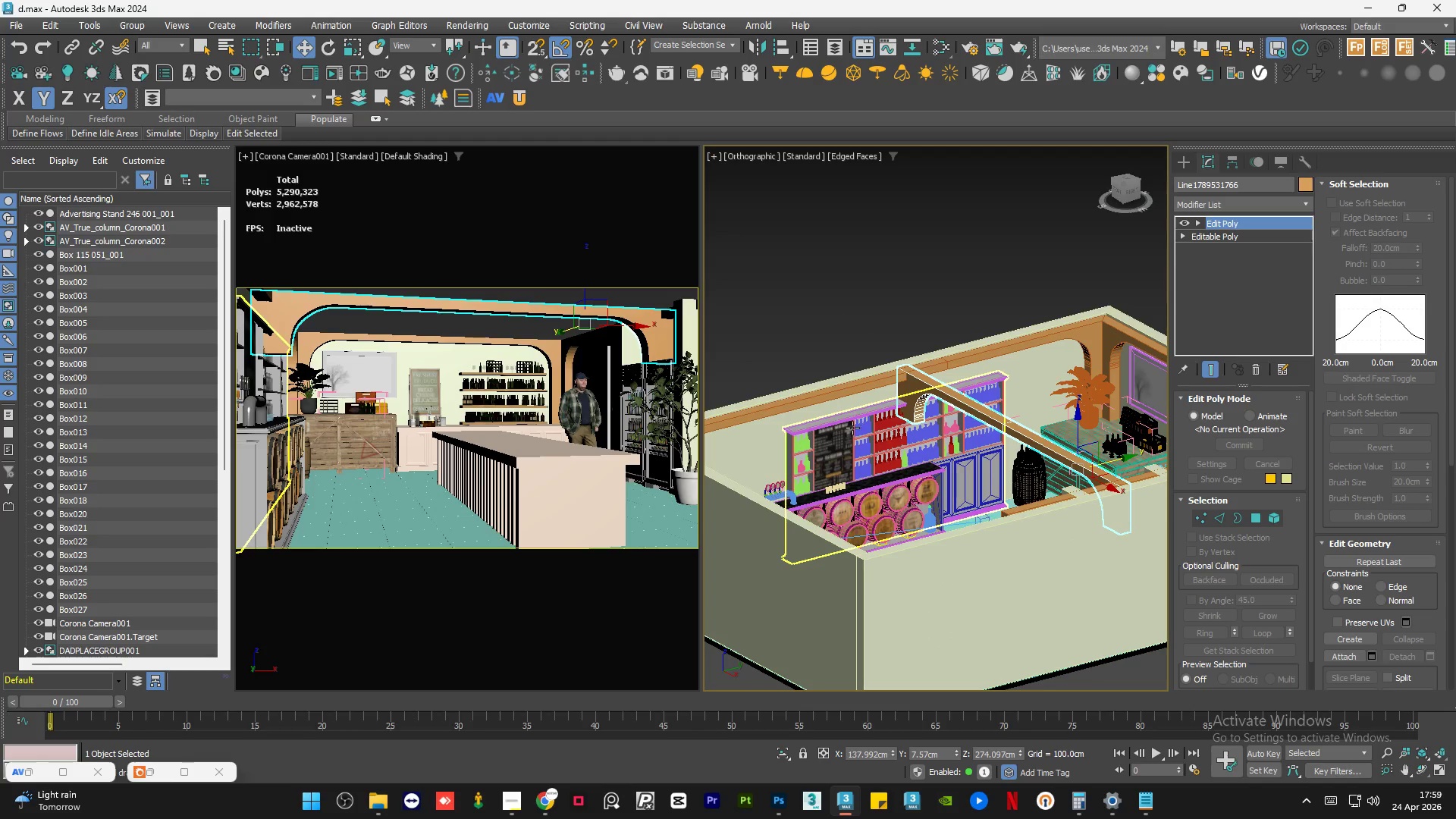 
scroll: coordinate [785, 435], scroll_direction: up, amount: 5.0
 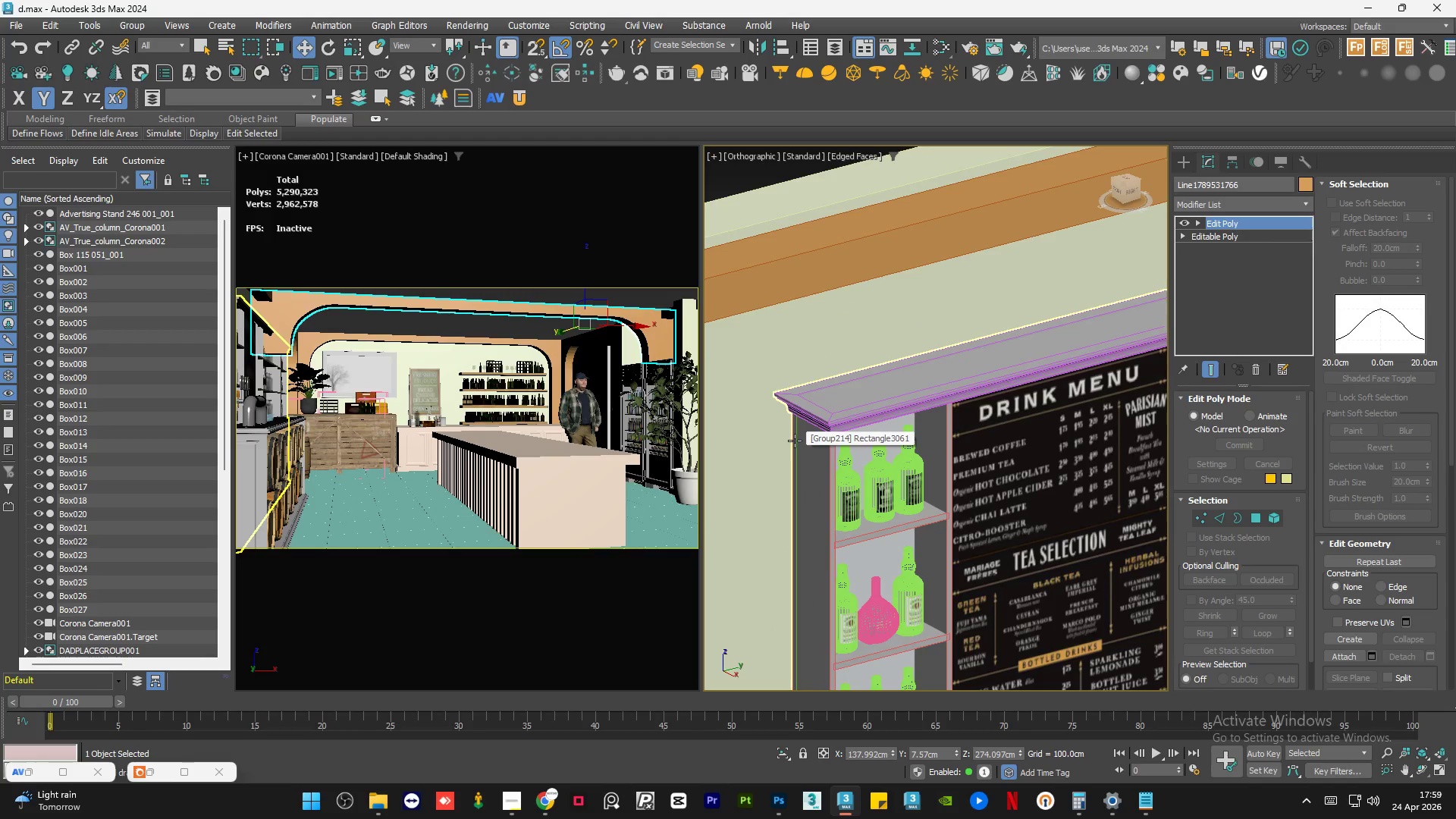 
wait(5.37)
 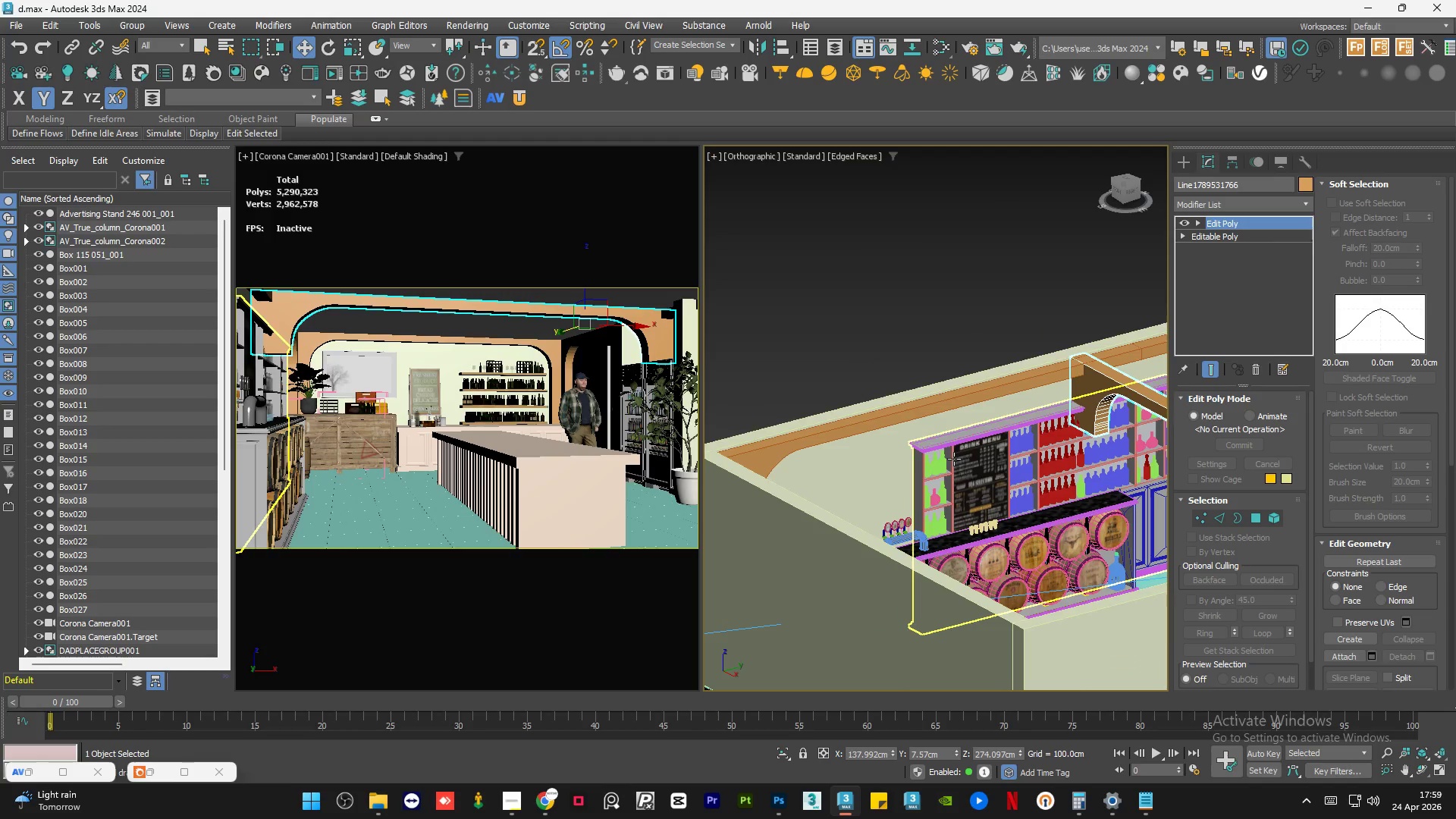 
hold_key(key=AltLeft, duration=0.5)
 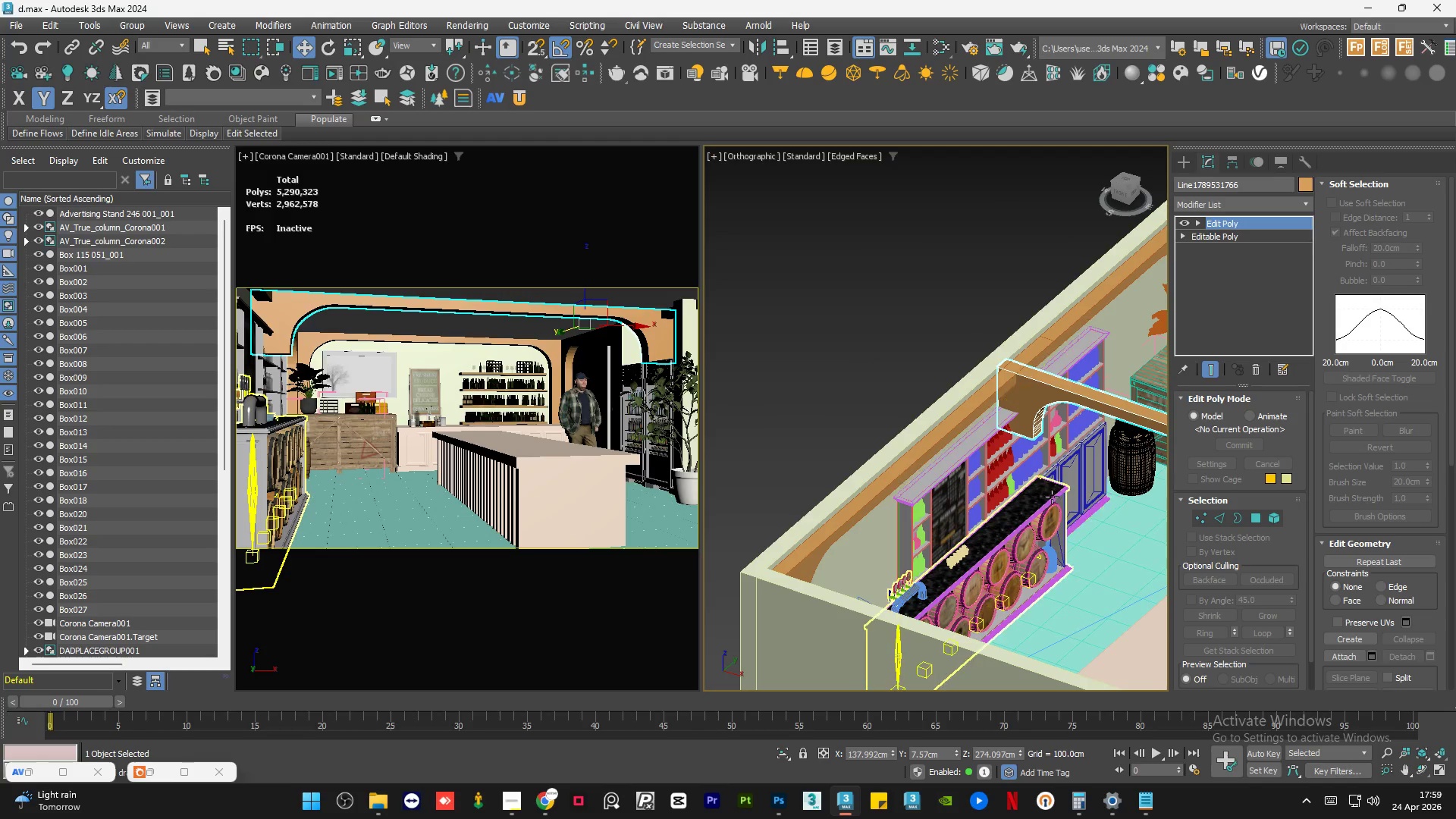 
scroll: coordinate [954, 459], scroll_direction: down, amount: 4.0
 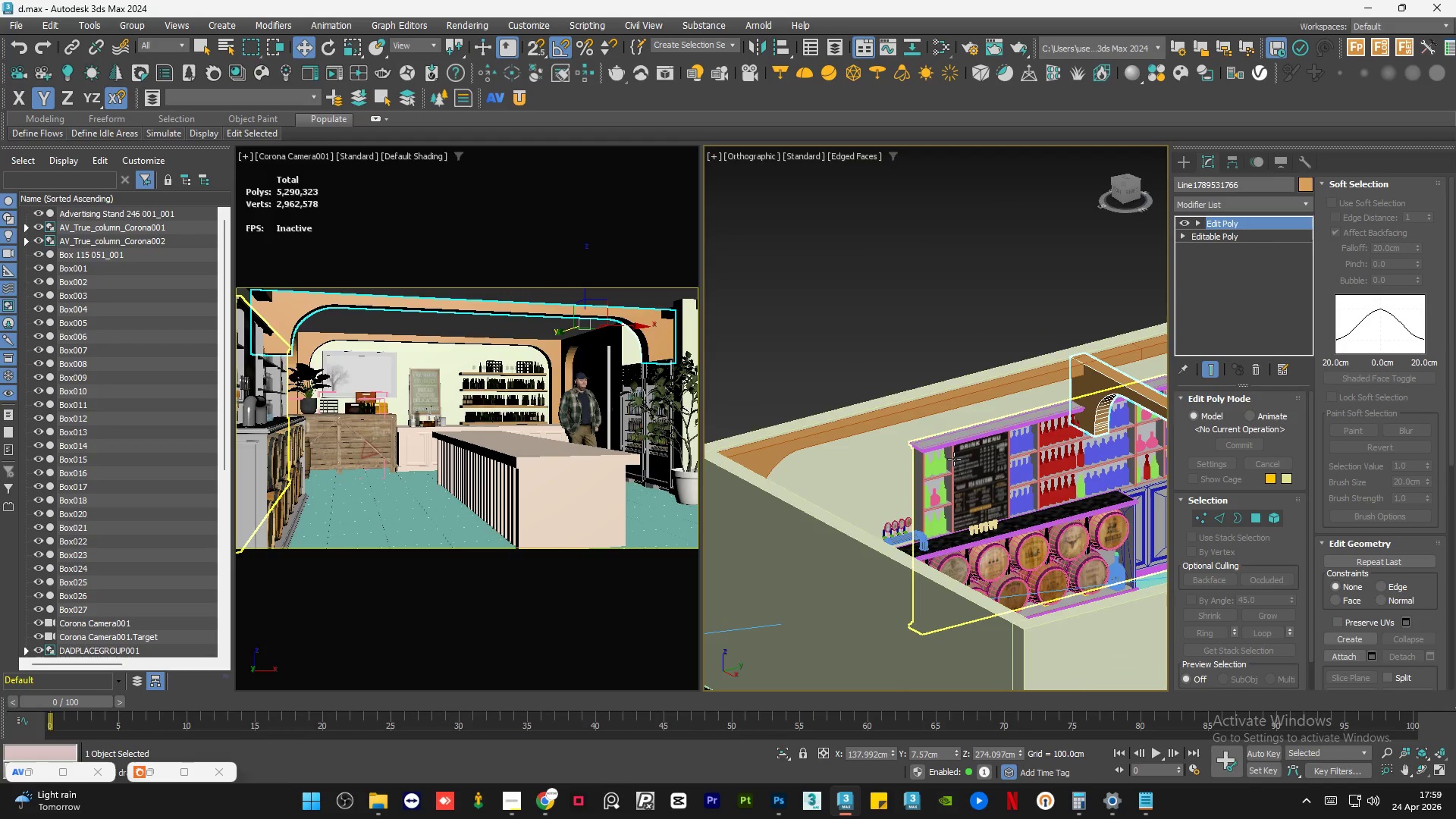 
hold_key(key=ControlLeft, duration=0.75)
left_click([1046, 498])
 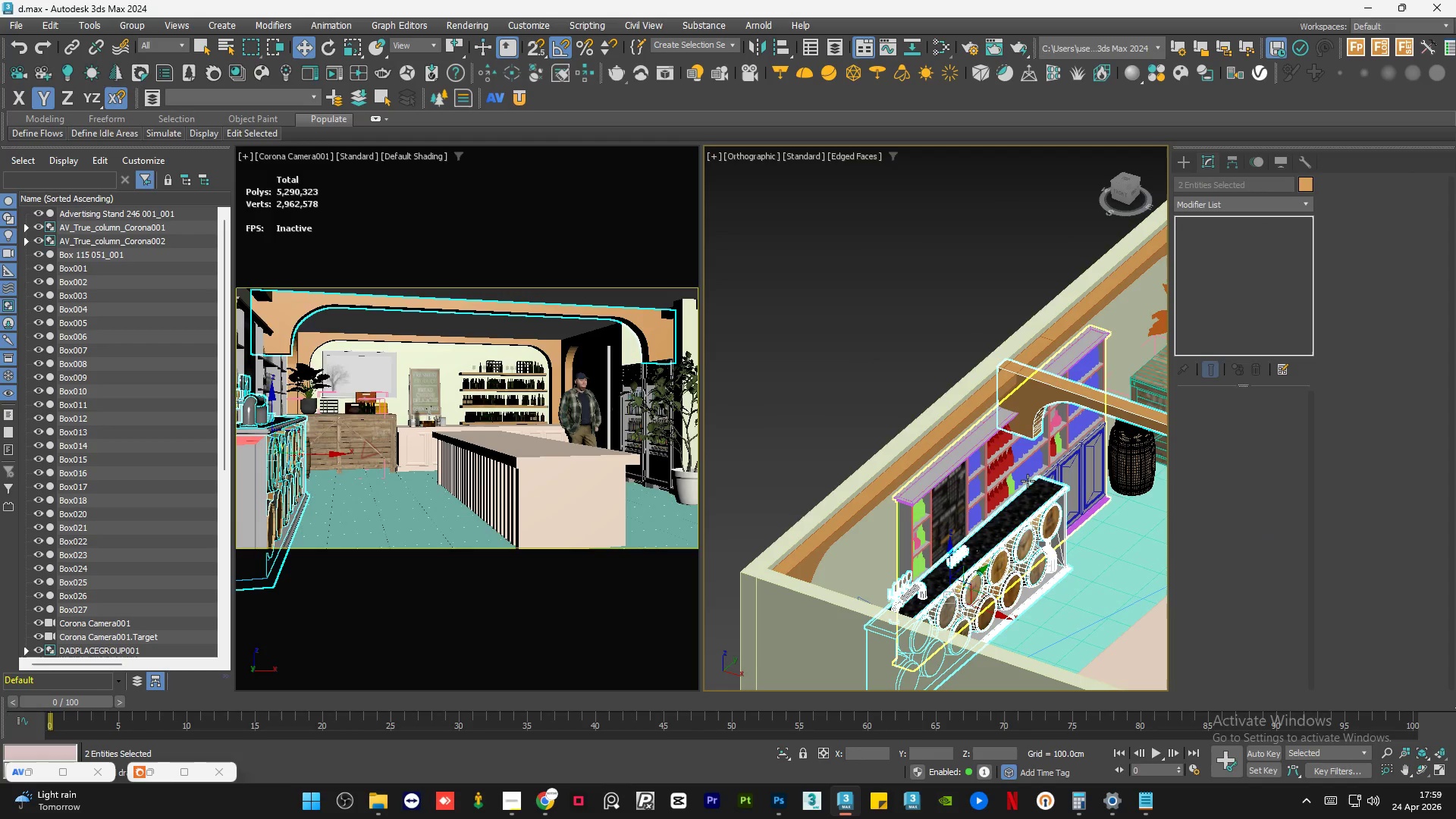 
hold_key(key=ControlLeft, duration=0.38)
left_click([1020, 473])
 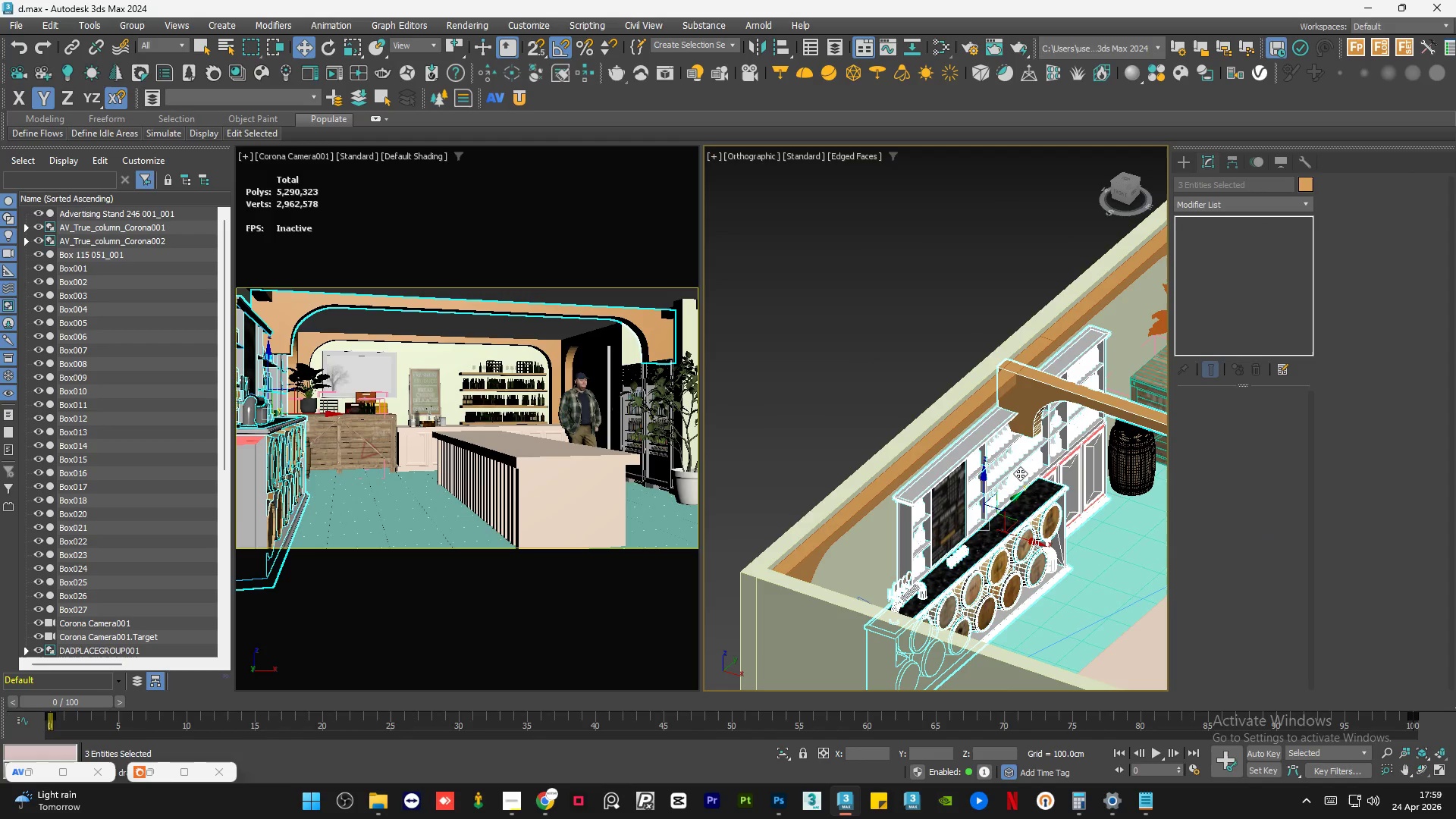 
key(Alt+Q)
 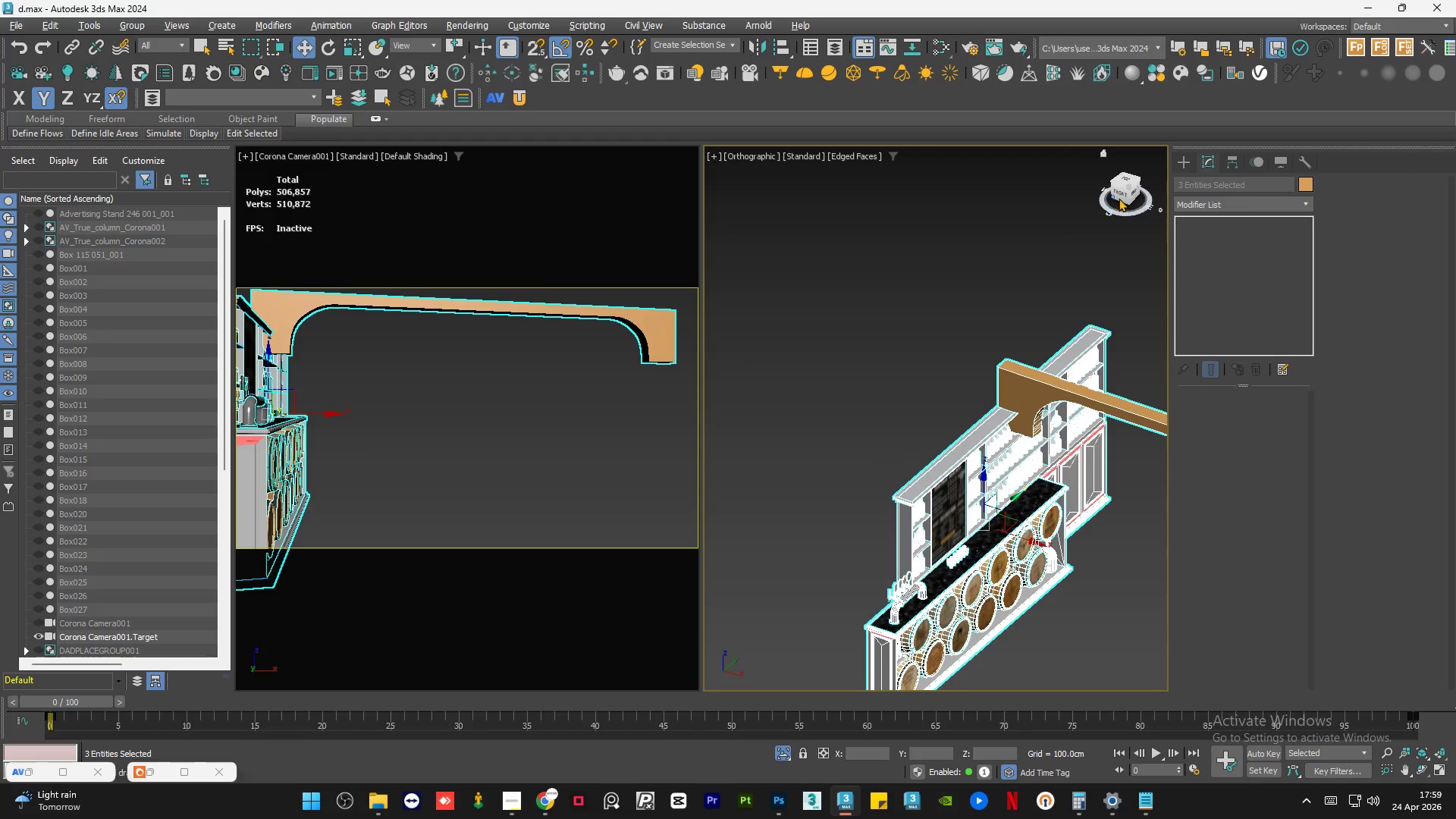 
left_click([1119, 192])
 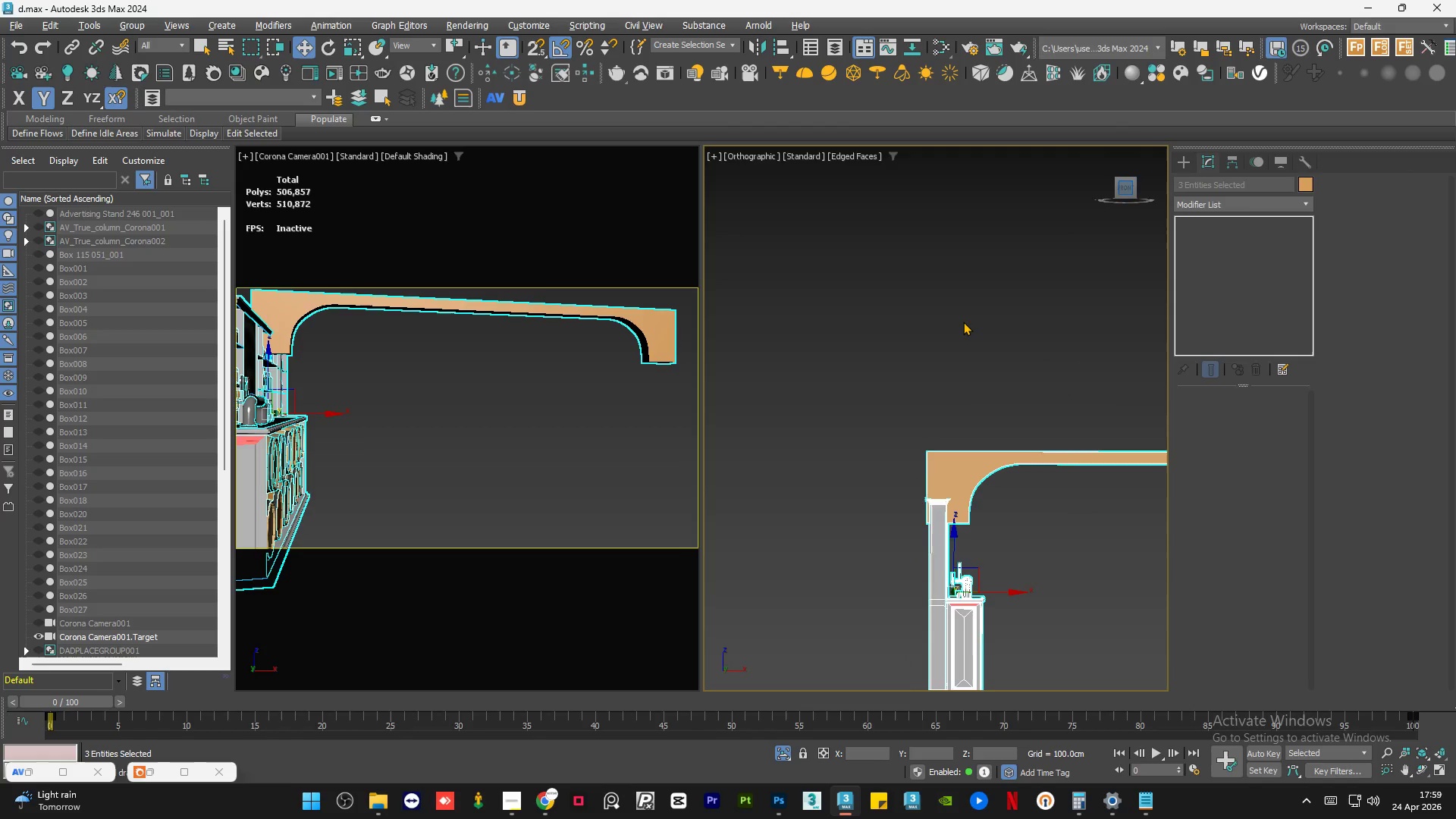 
left_click([939, 384])
 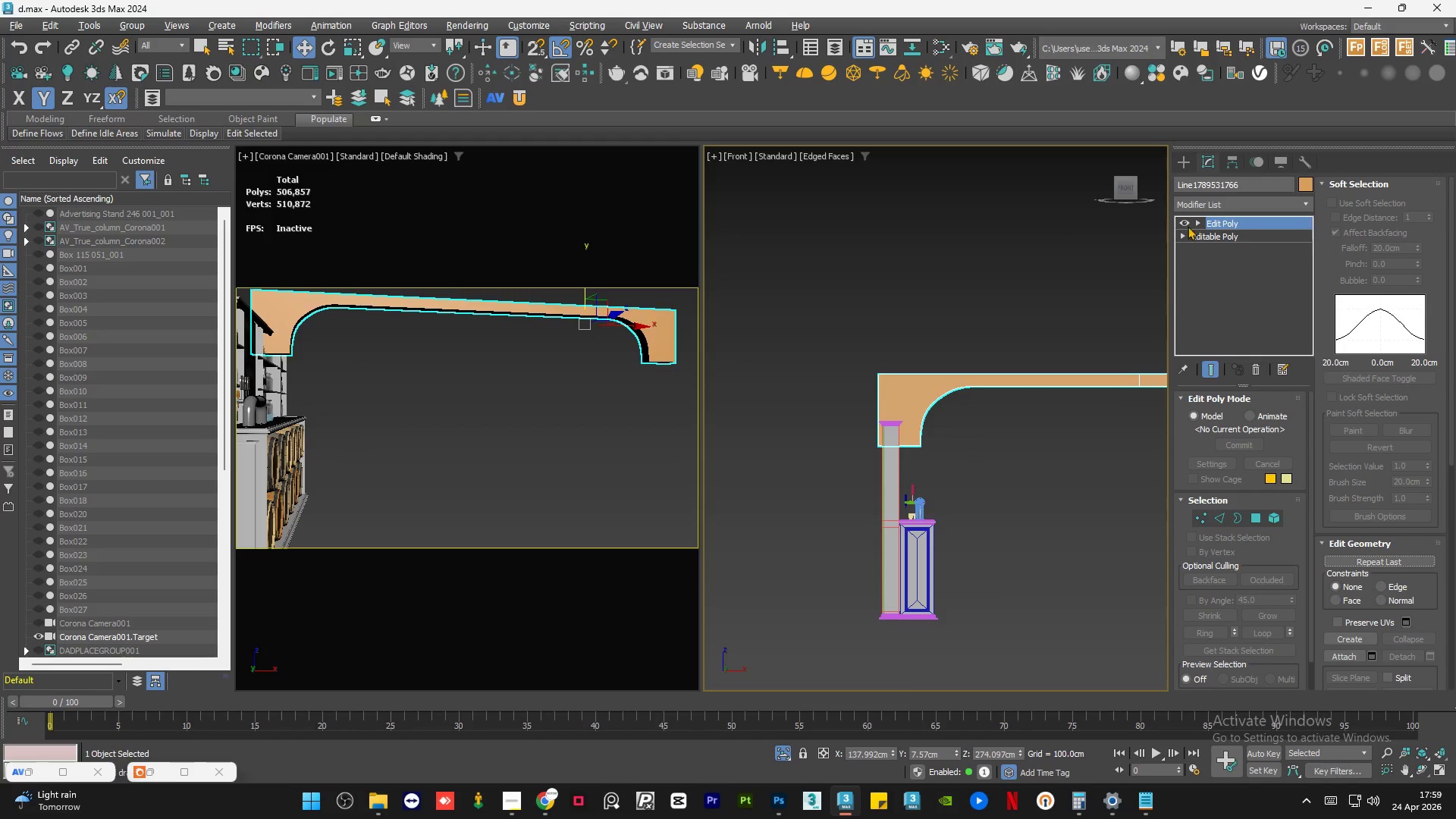 
scroll: coordinate [958, 382], scroll_direction: none, amount: 0.0
 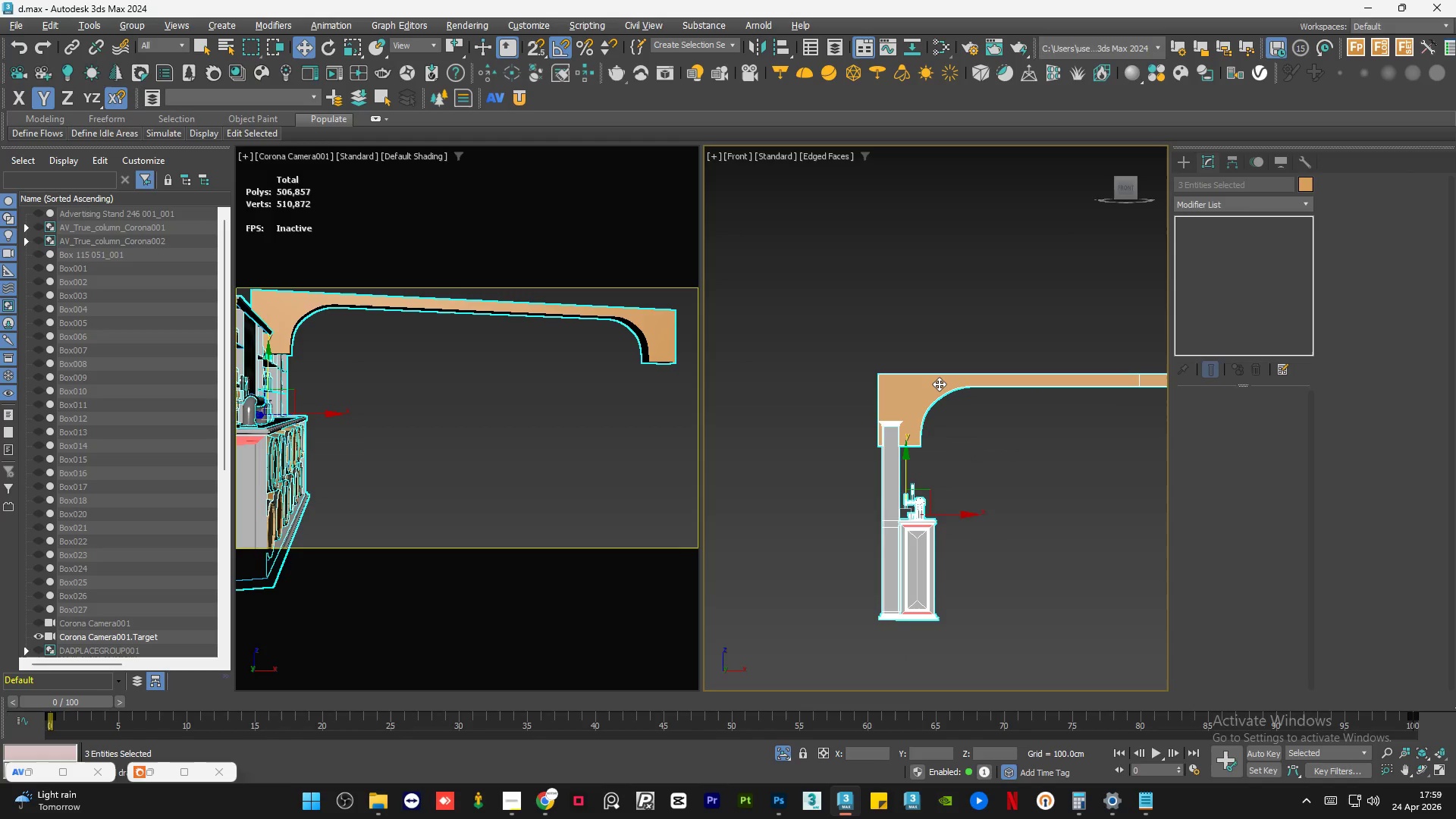 
left_click([1195, 221])
 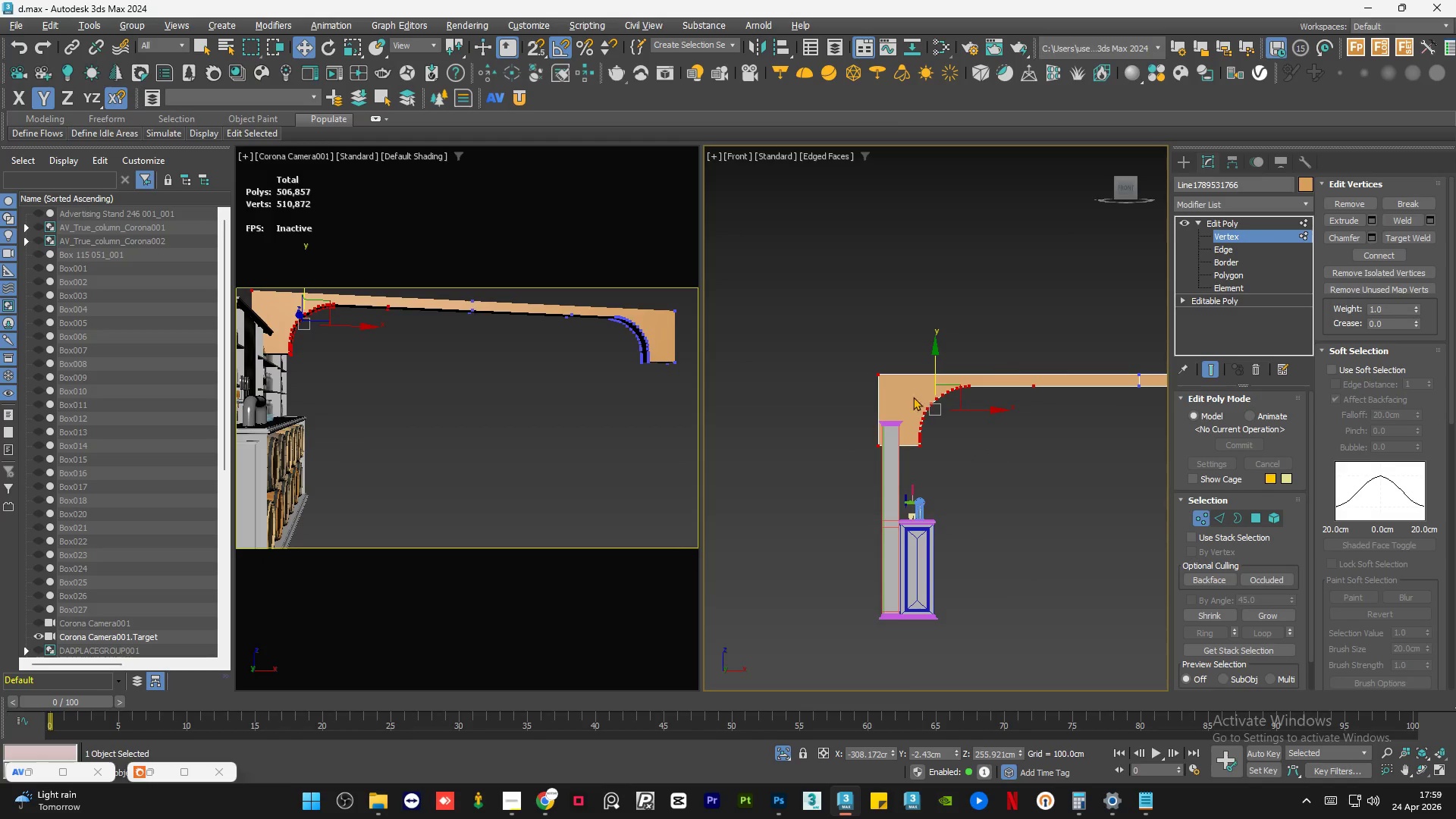 
scroll: coordinate [925, 438], scroll_direction: up, amount: 4.0
 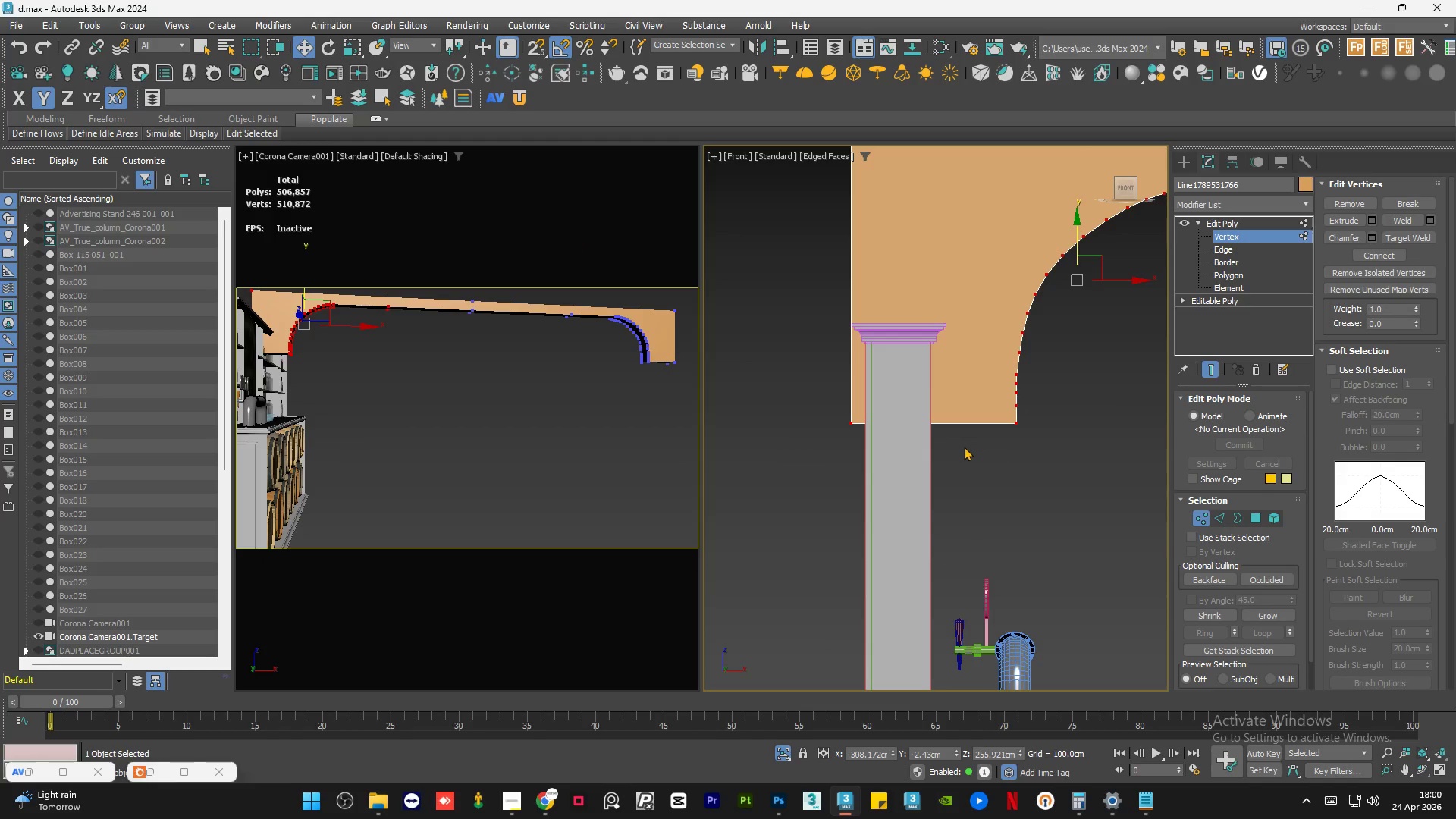 
left_click([1060, 459])
 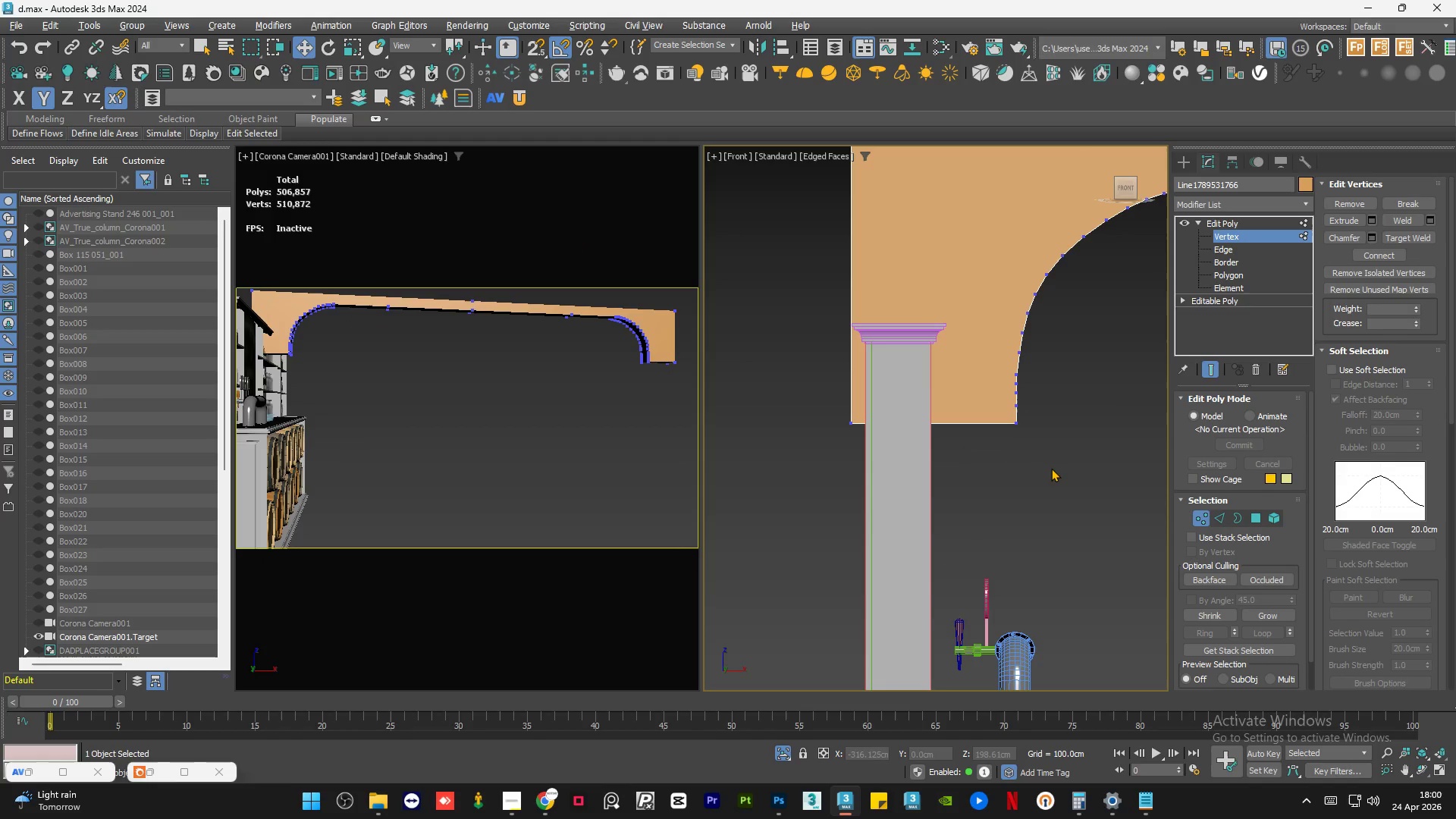 
left_click_drag(start_coordinate=[1052, 467], to_coordinate=[828, 413])
 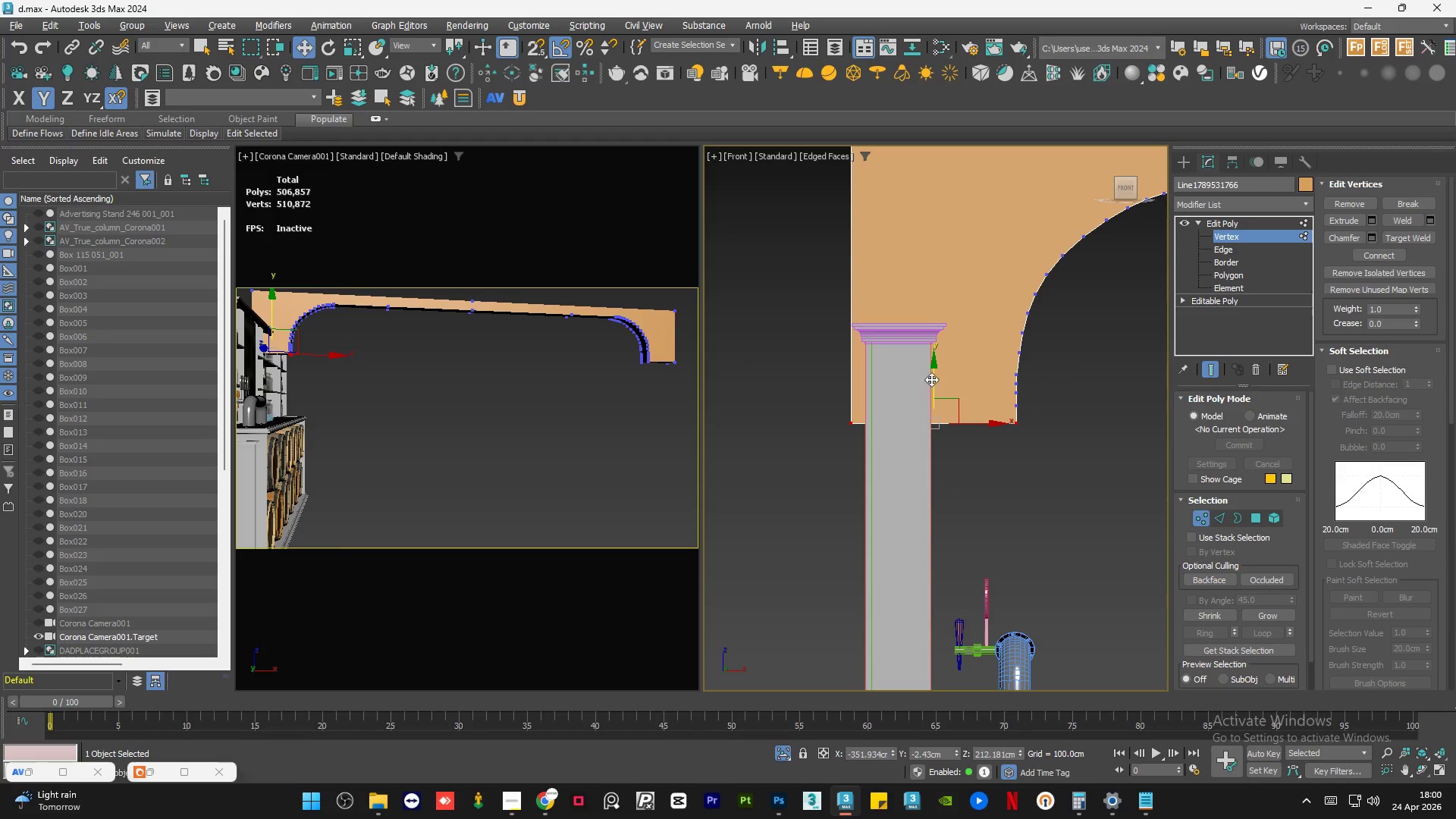 
left_click_drag(start_coordinate=[932, 380], to_coordinate=[962, 559])
 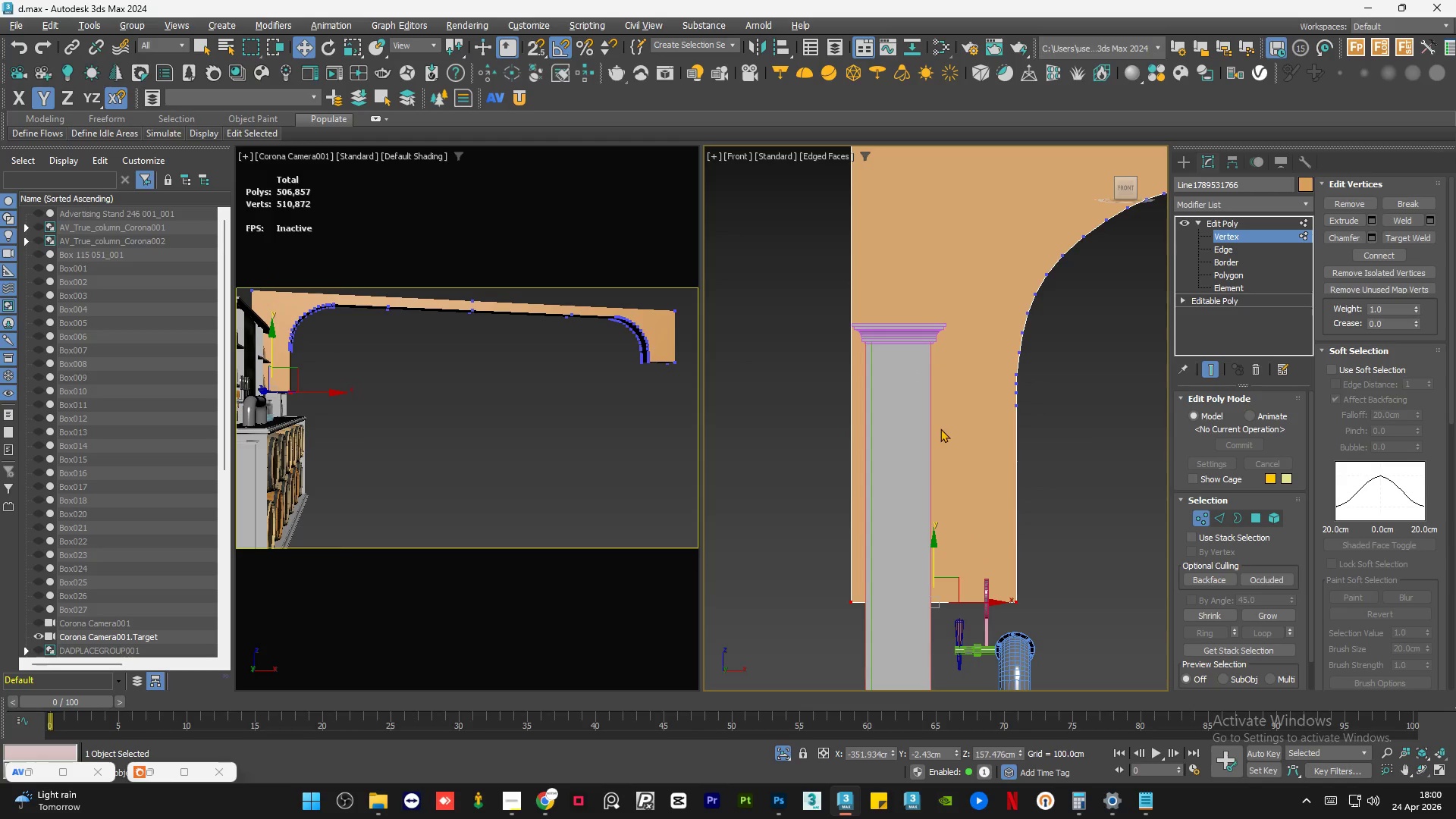 
scroll: coordinate [968, 559], scroll_direction: up, amount: 1.0
 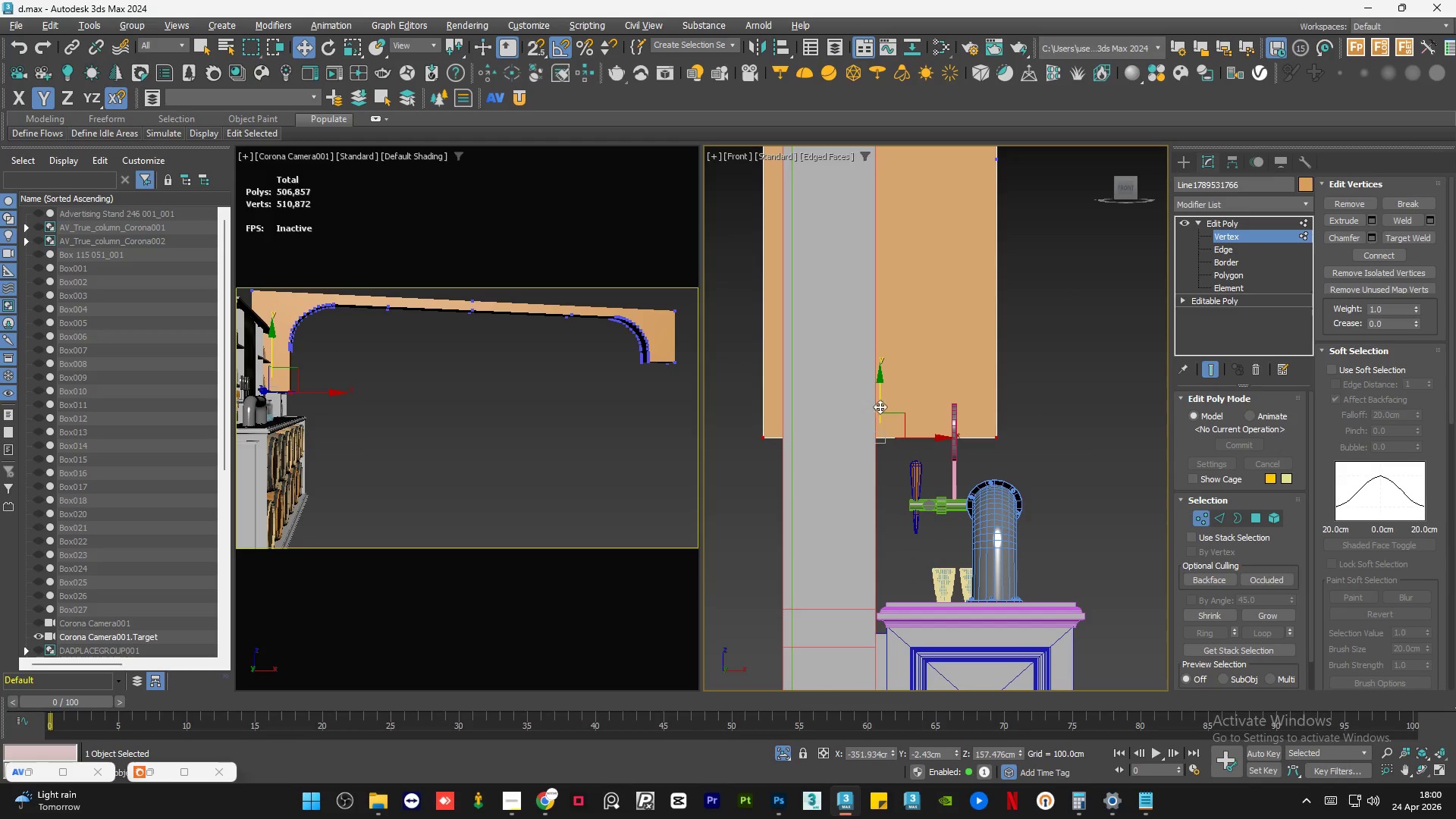 
left_click_drag(start_coordinate=[881, 403], to_coordinate=[913, 598])
 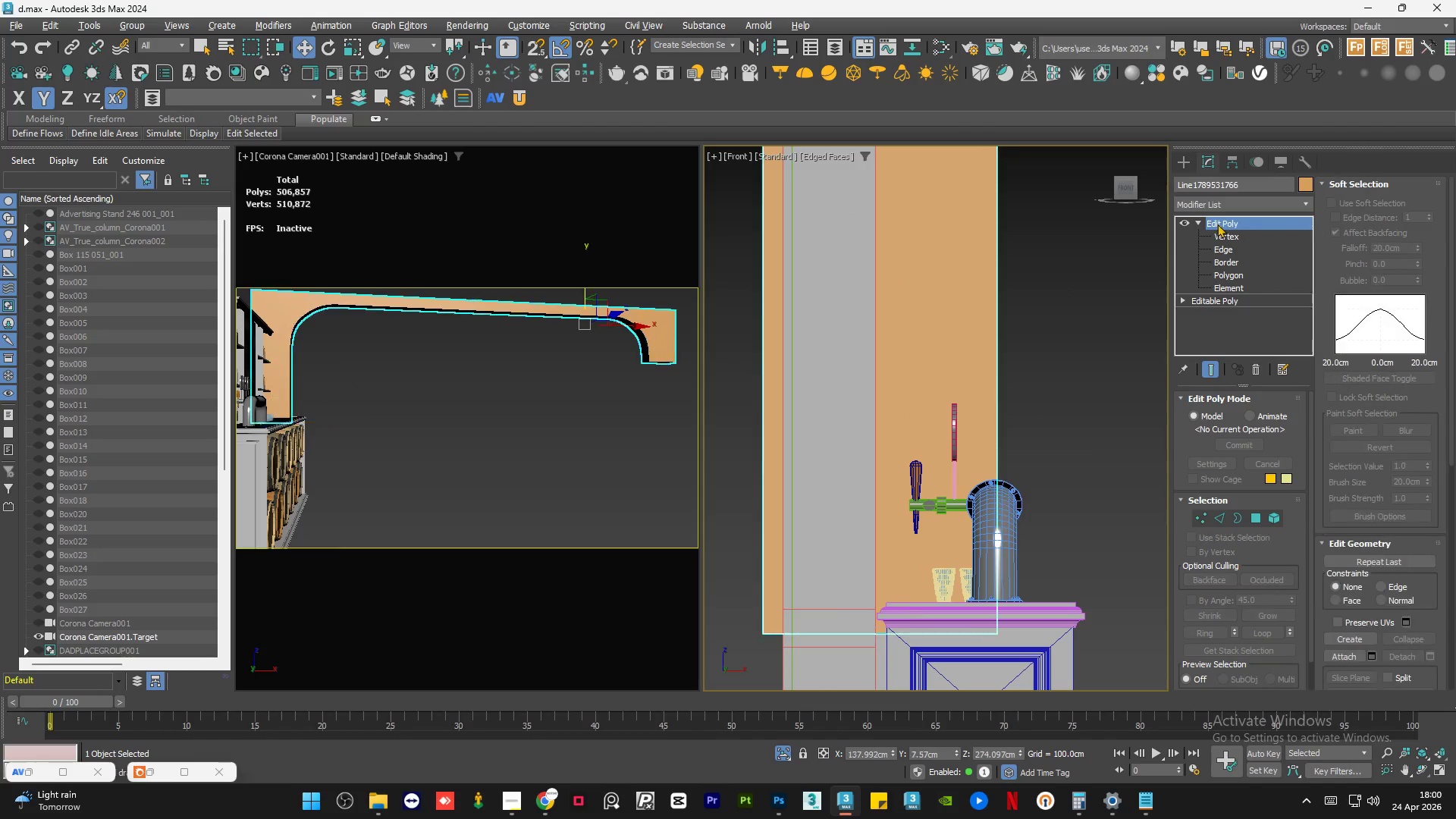 
left_click([1197, 222])
 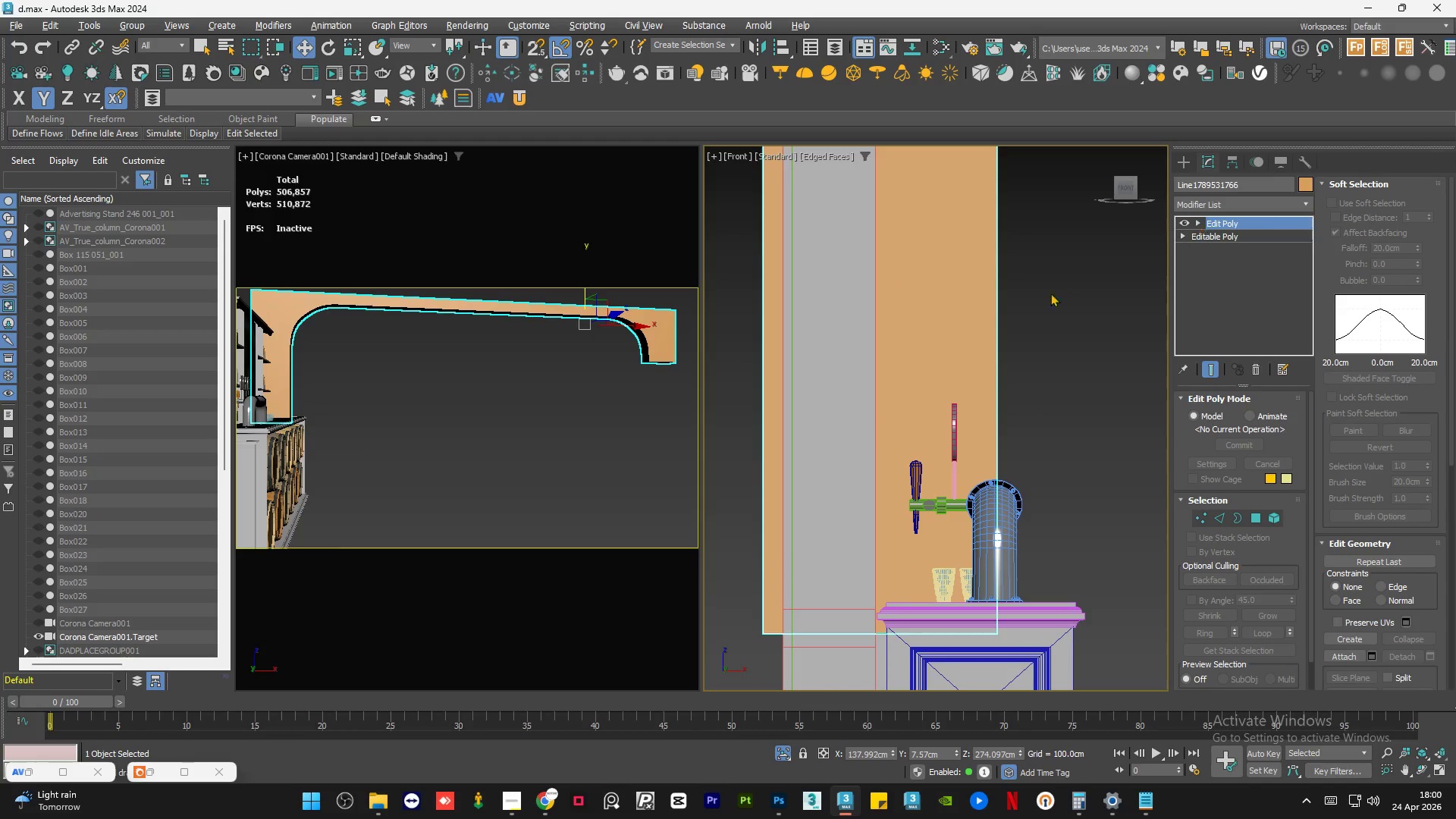 
hold_key(key=AltLeft, duration=0.48)
 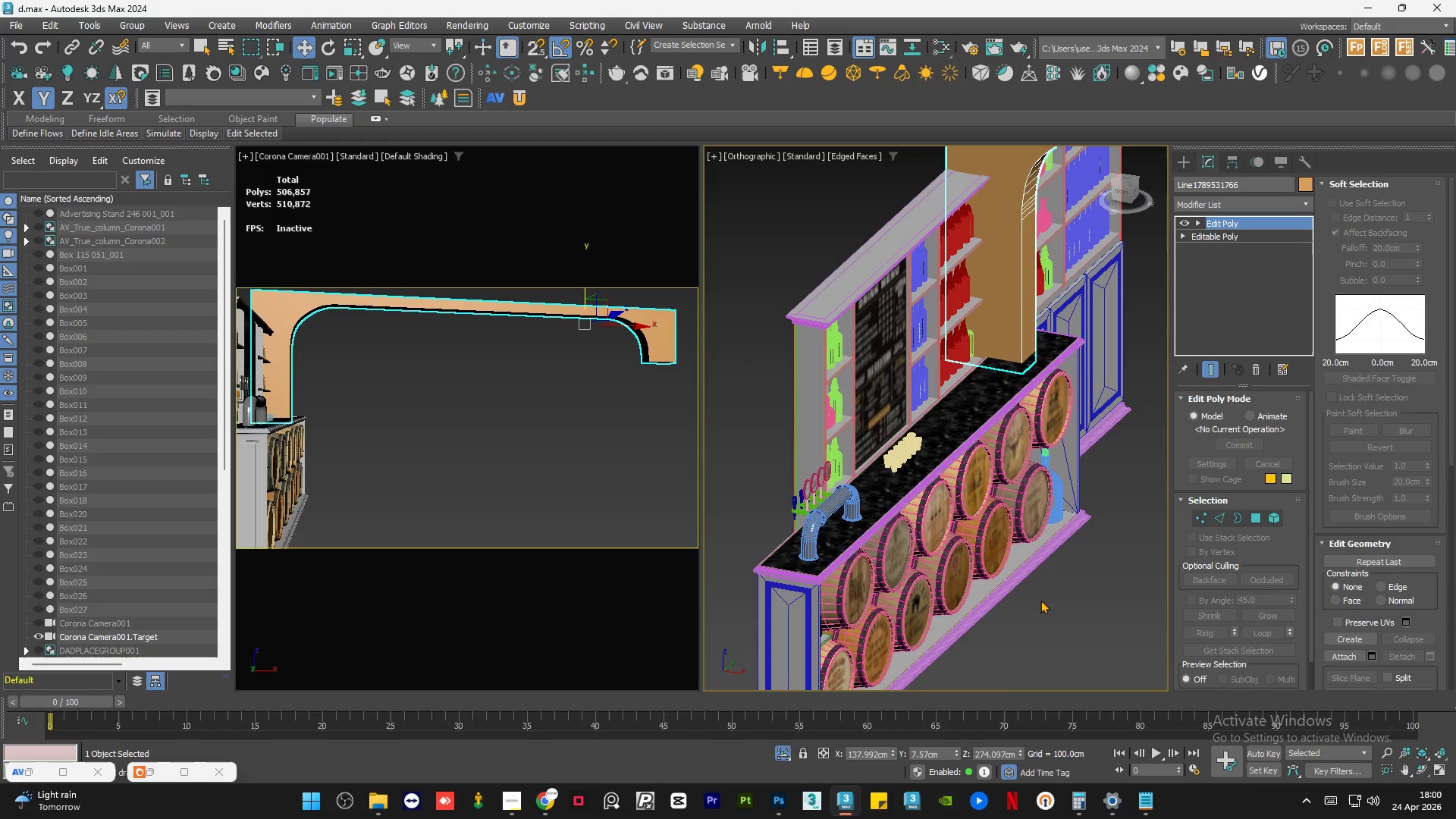 
scroll: coordinate [984, 373], scroll_direction: down, amount: 3.0
 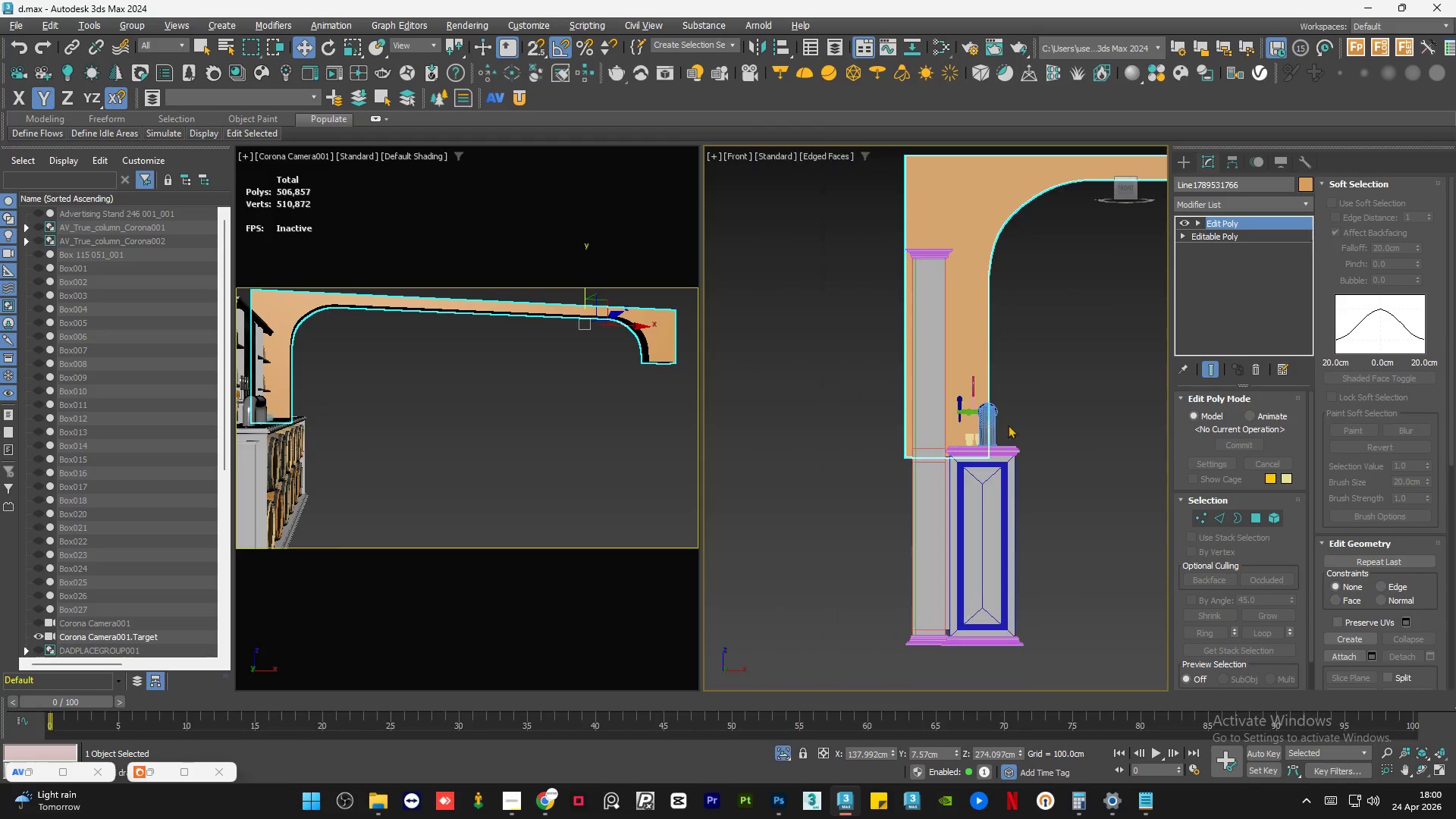 
double_click([1050, 601])
 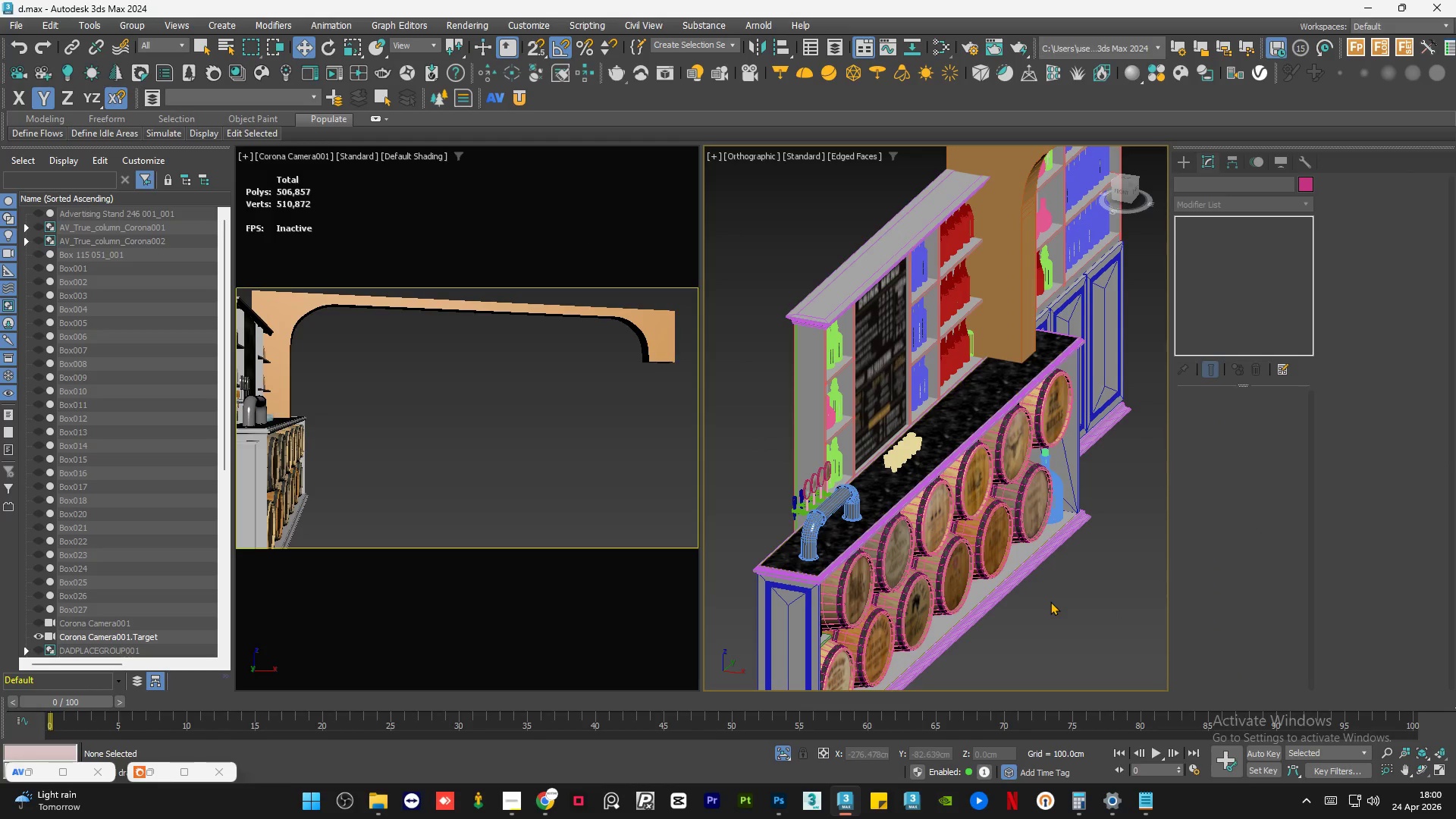 
key(Control+S)
 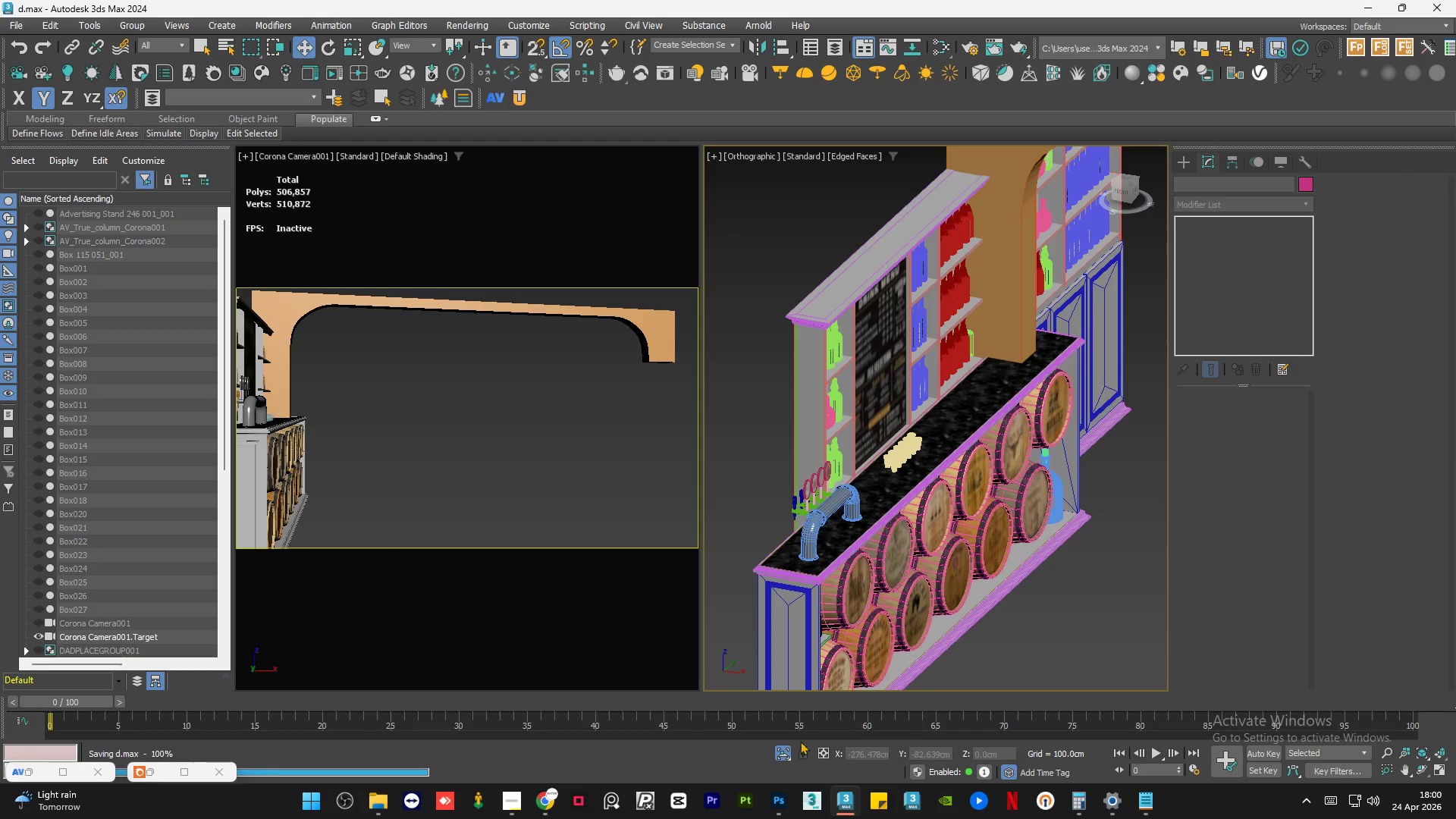 
left_click([780, 753])
 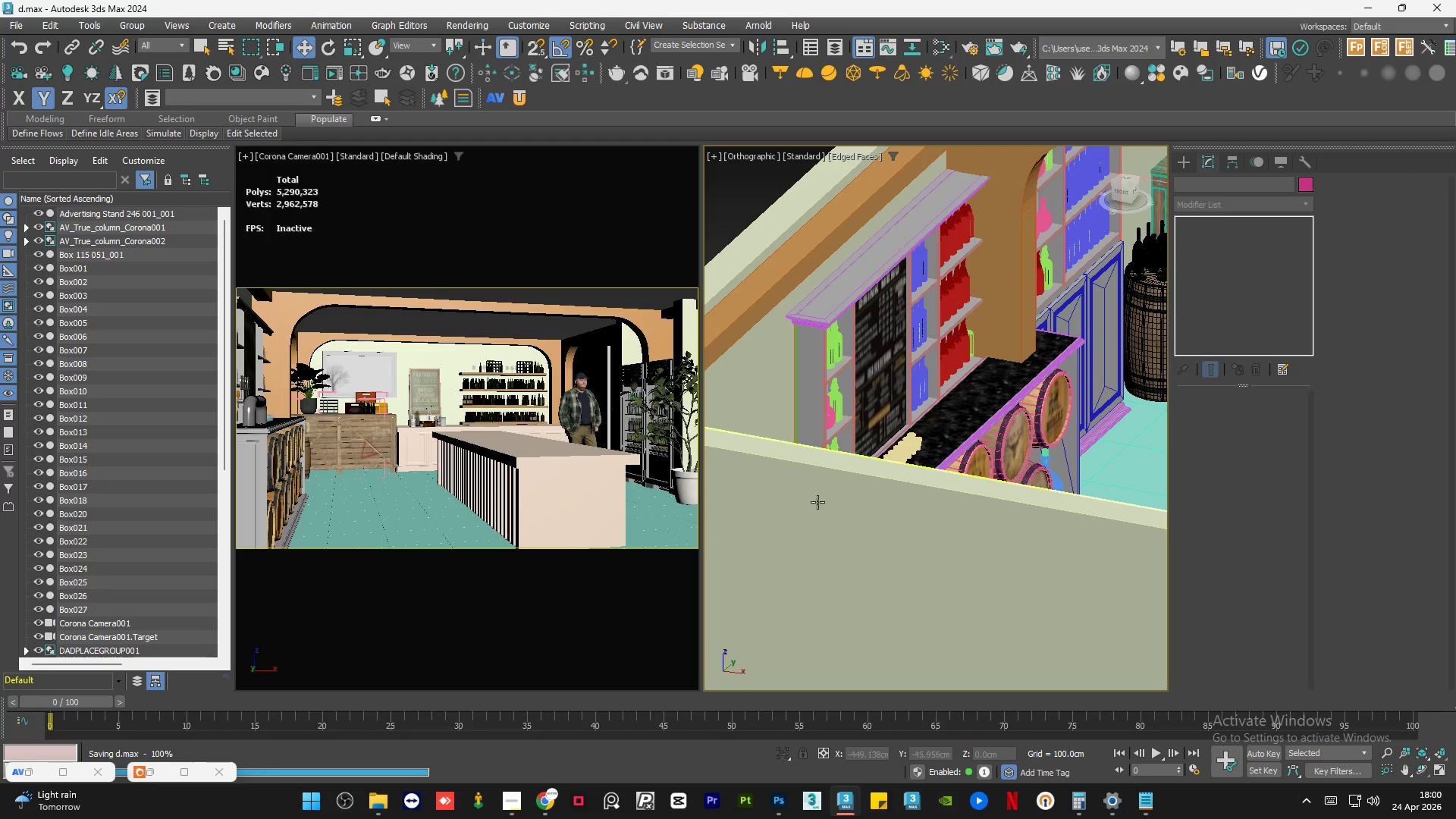 
scroll: coordinate [888, 444], scroll_direction: down, amount: 4.0
 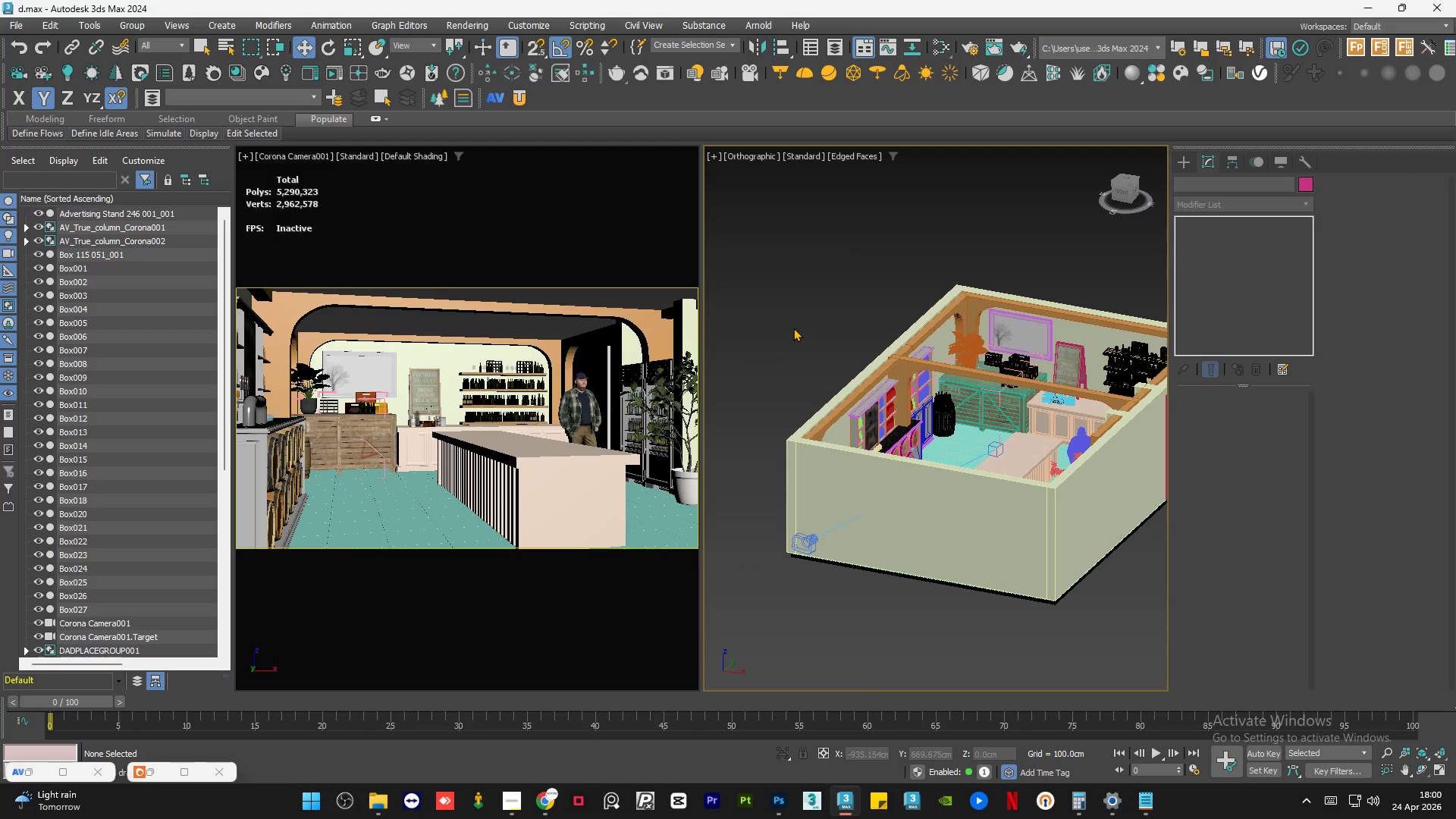 
double_click([793, 328])
 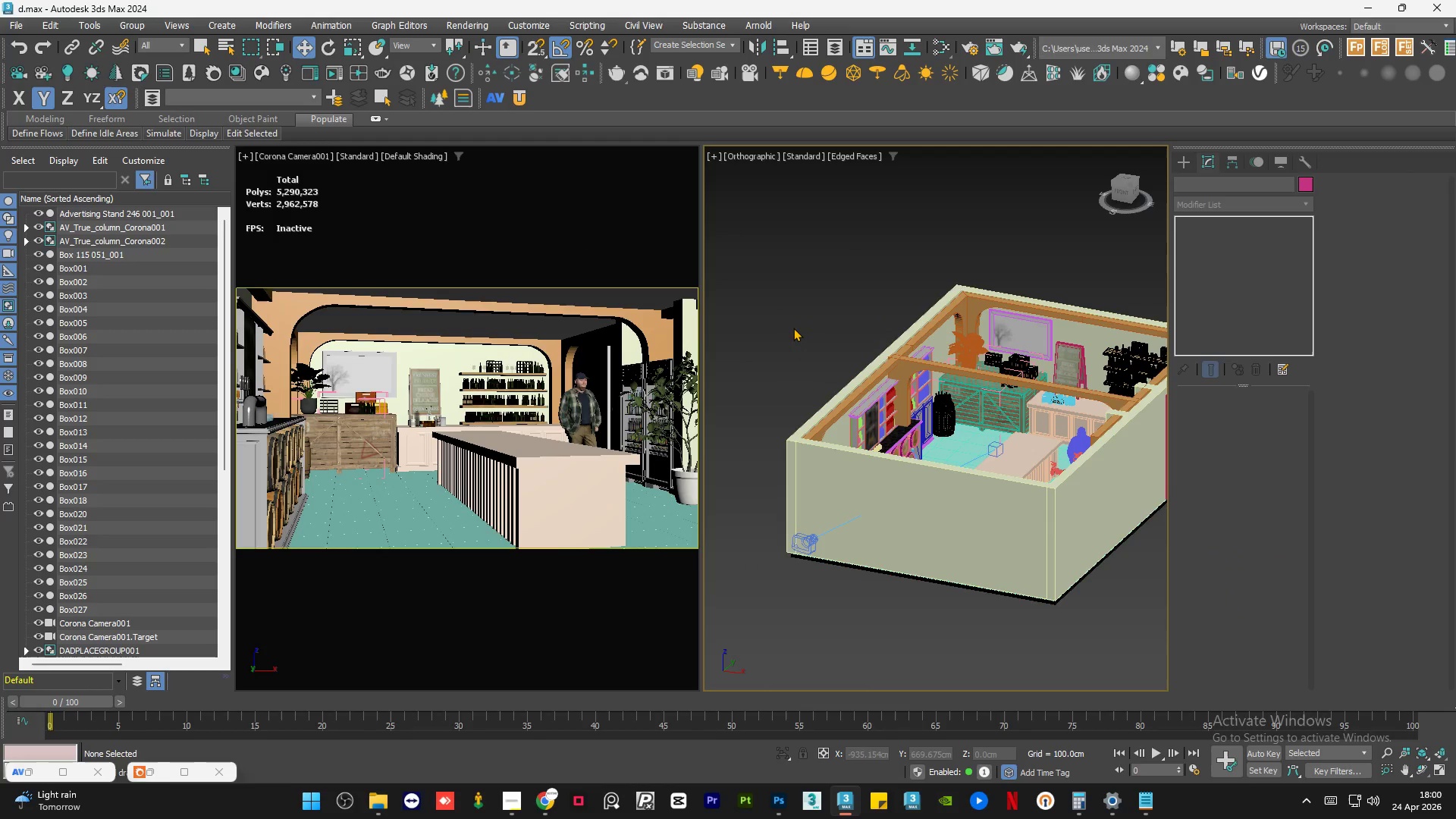 
key(Control+S)
 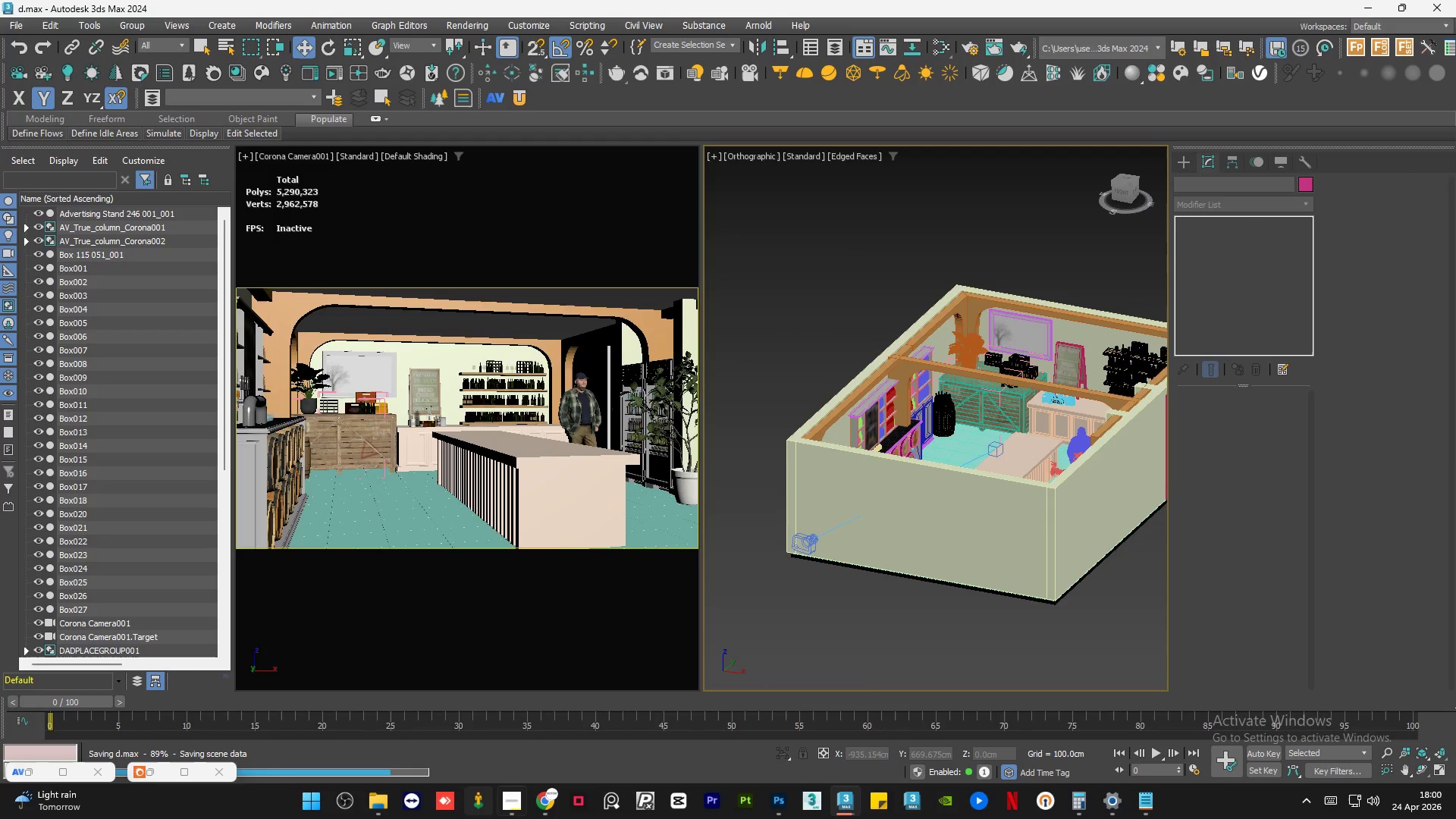 
left_click([516, 811])